 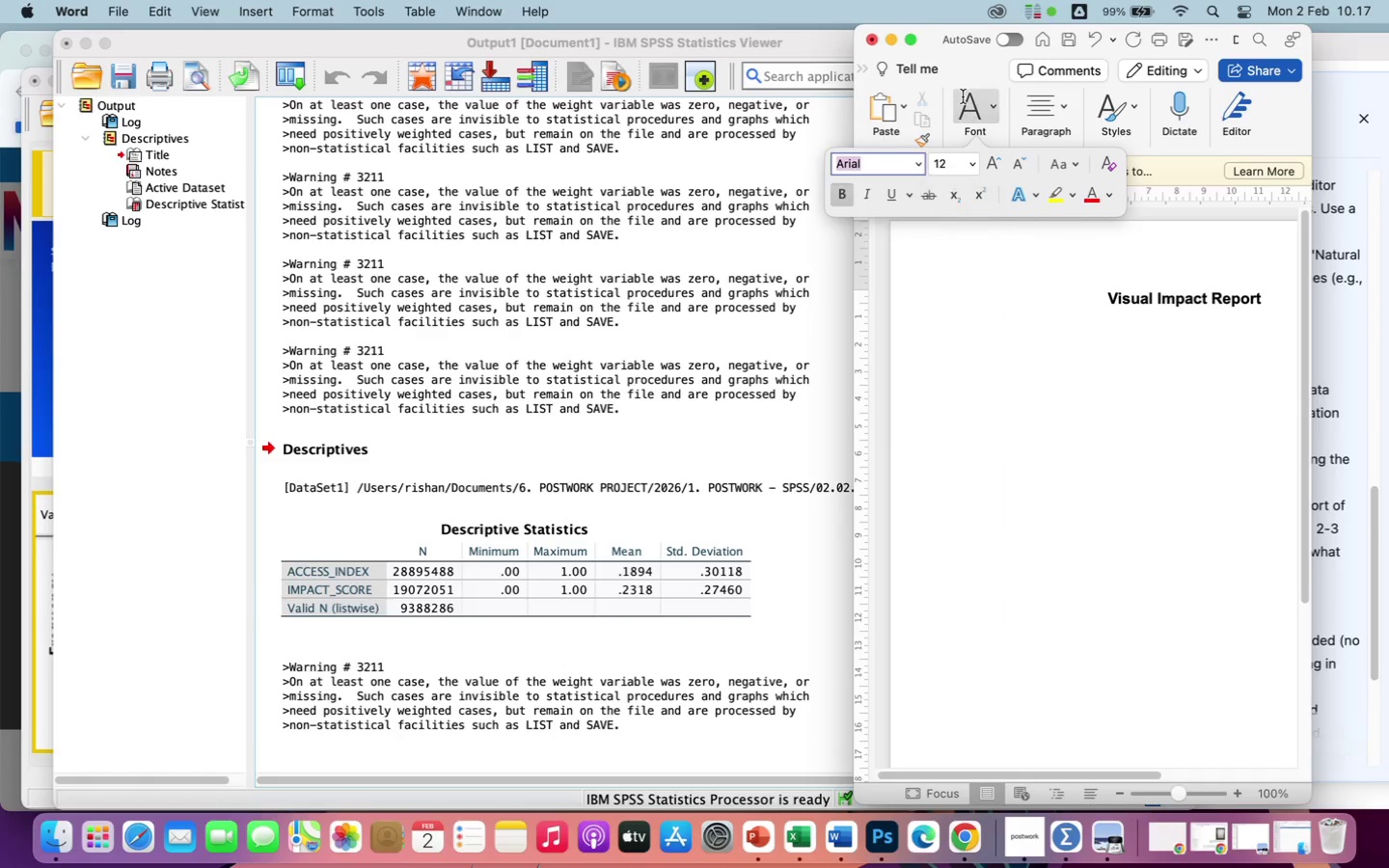 
left_click([845, 197])
 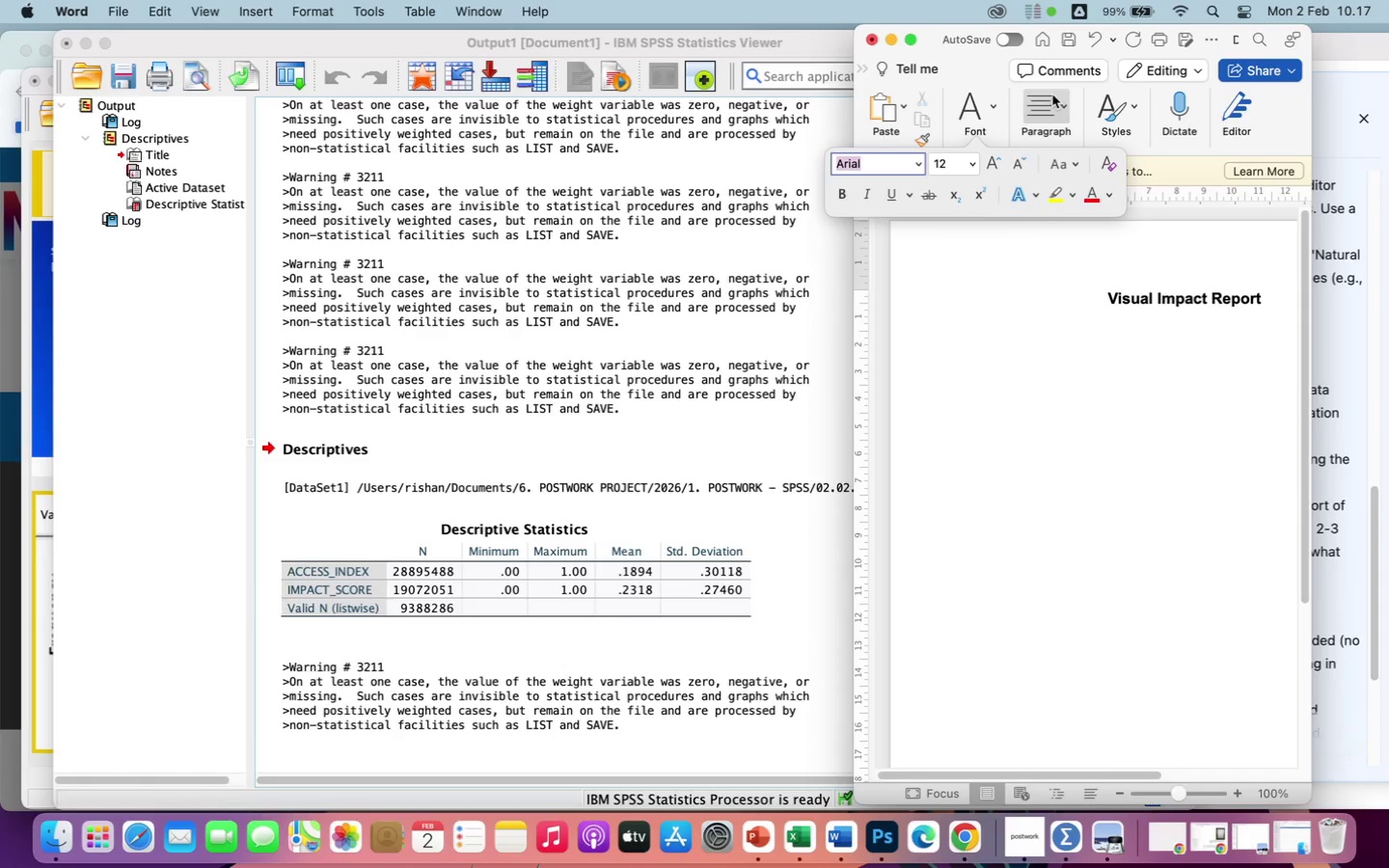 
left_click([1036, 102])
 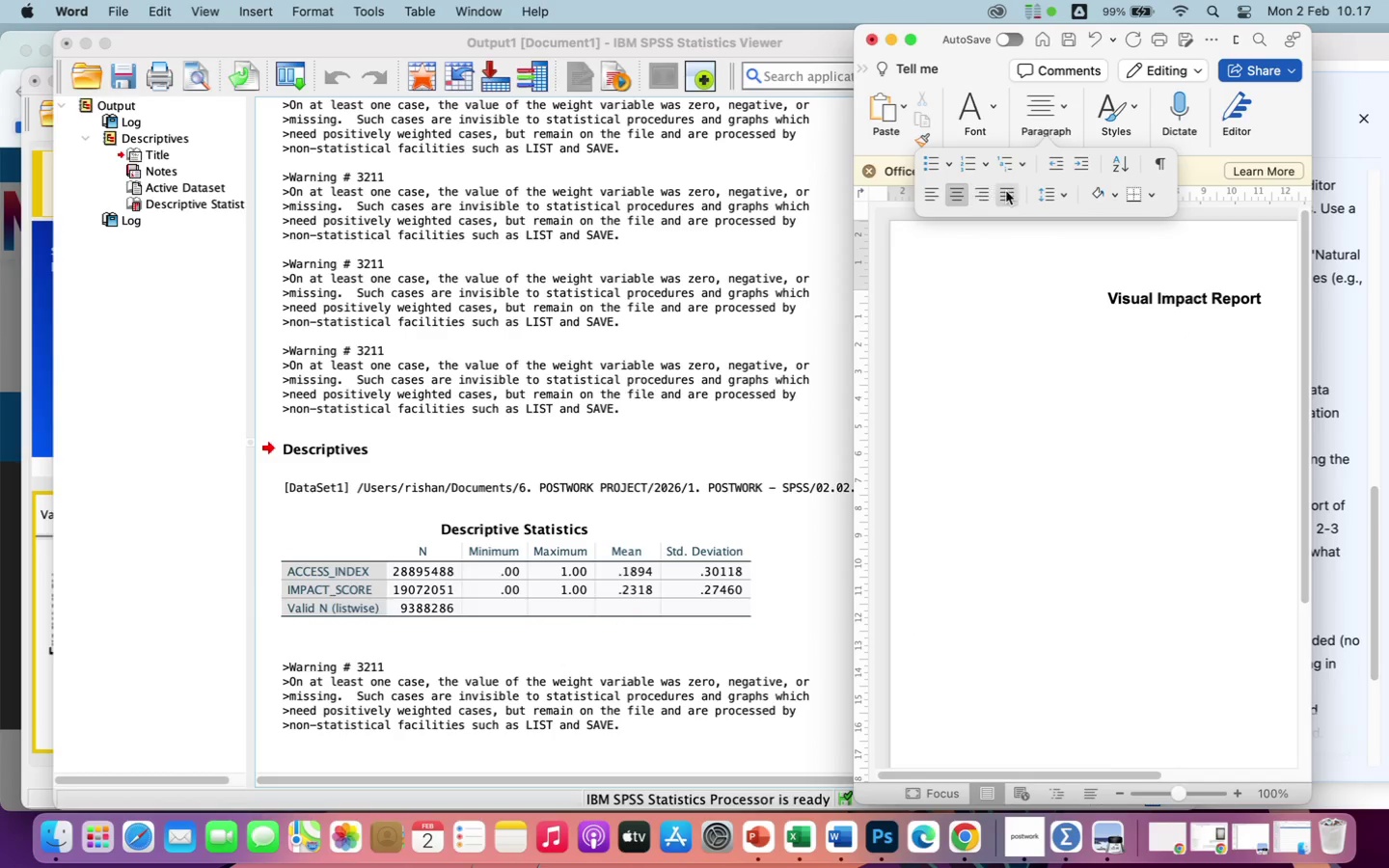 
left_click([1006, 191])
 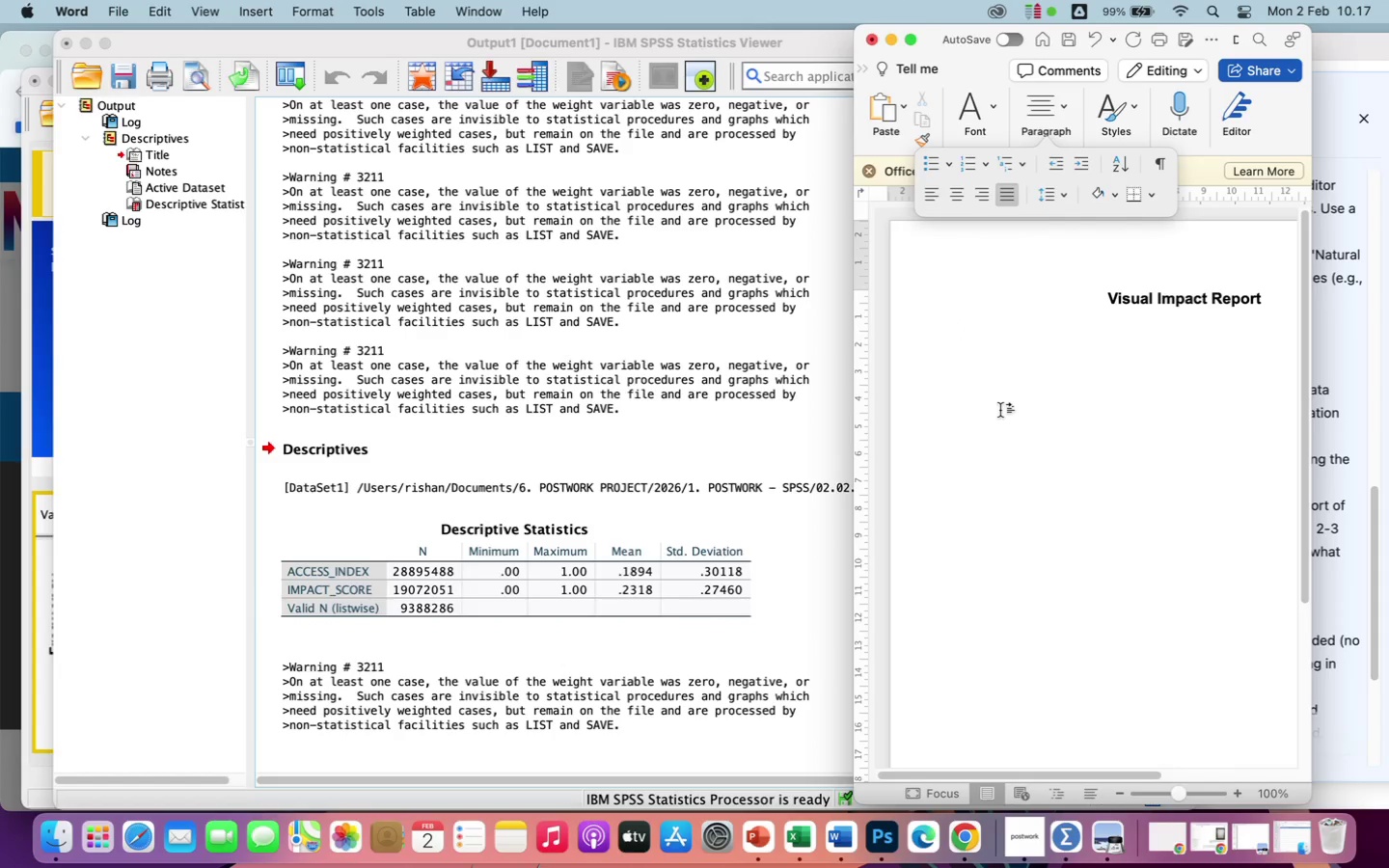 
wait(11.84)
 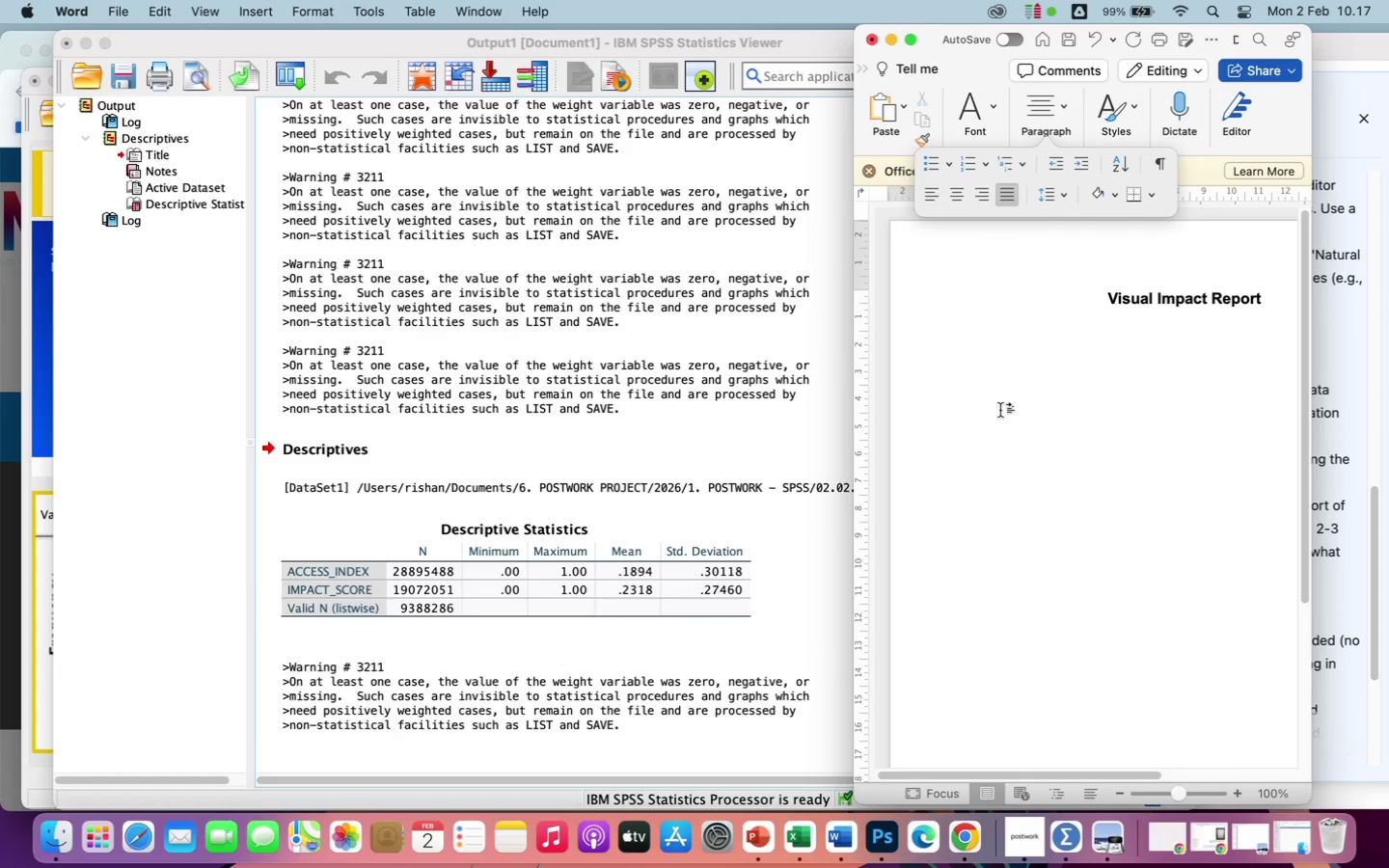 
left_click([600, 528])
 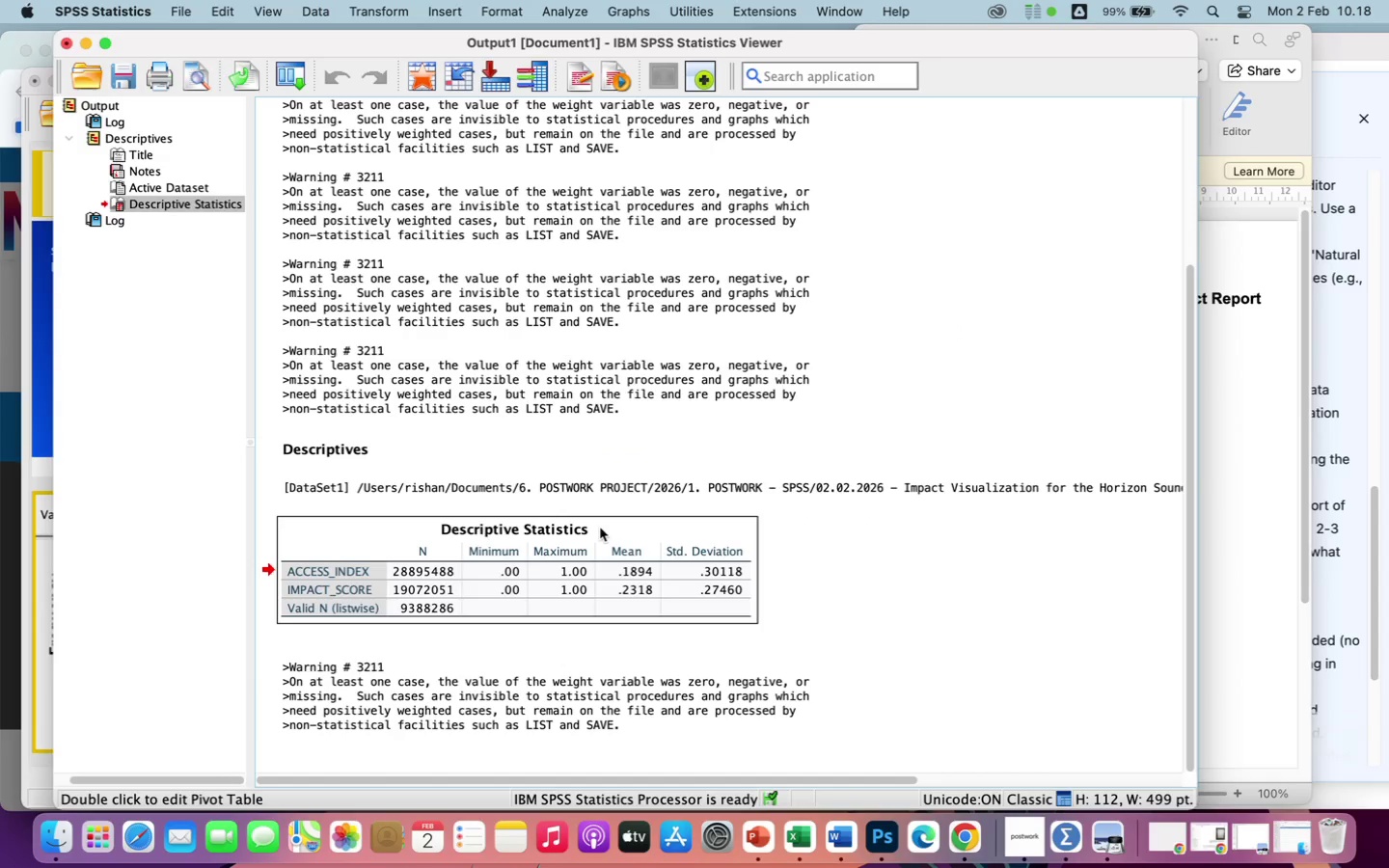 
left_click([600, 528])
 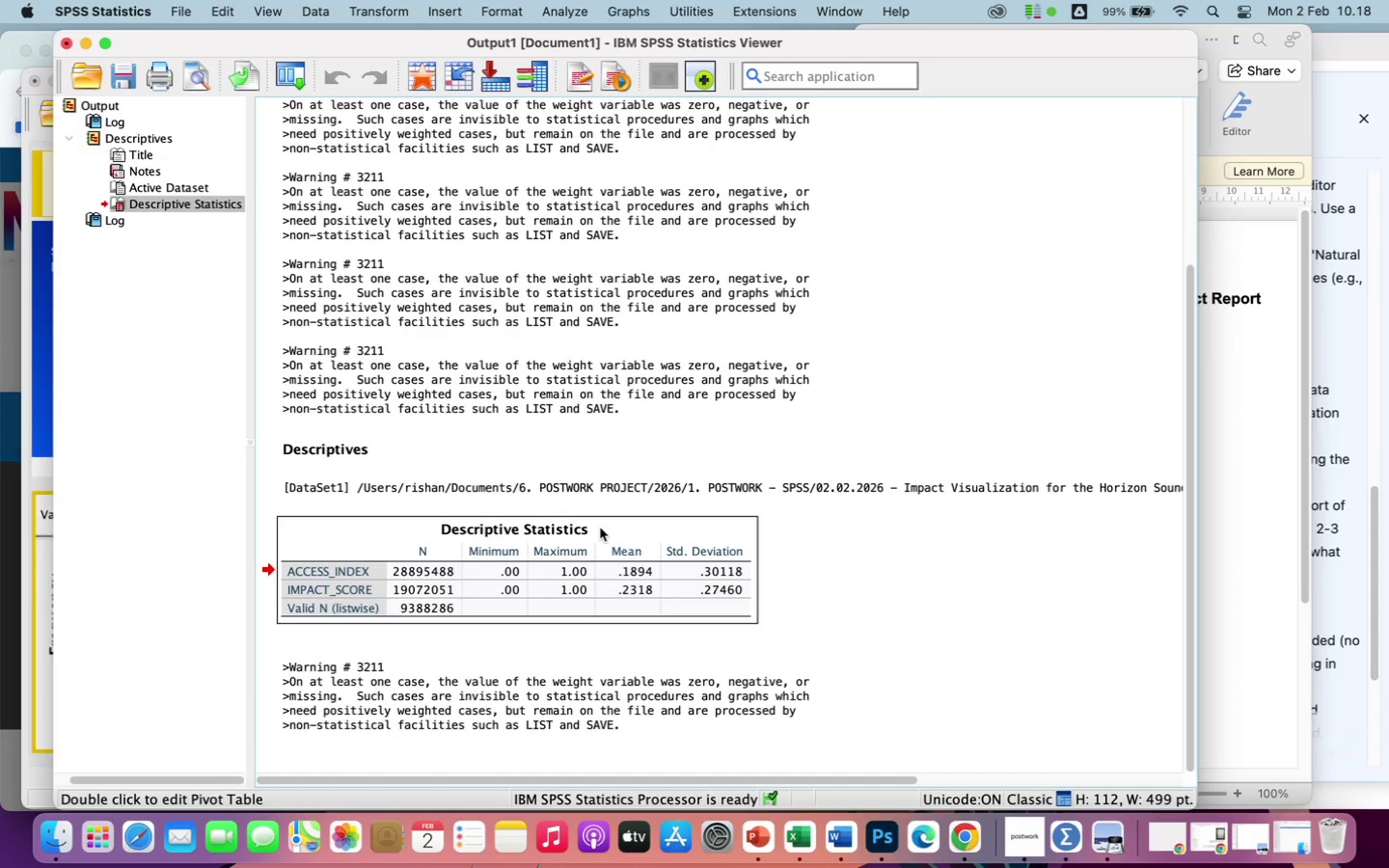 
key(Meta+C)
 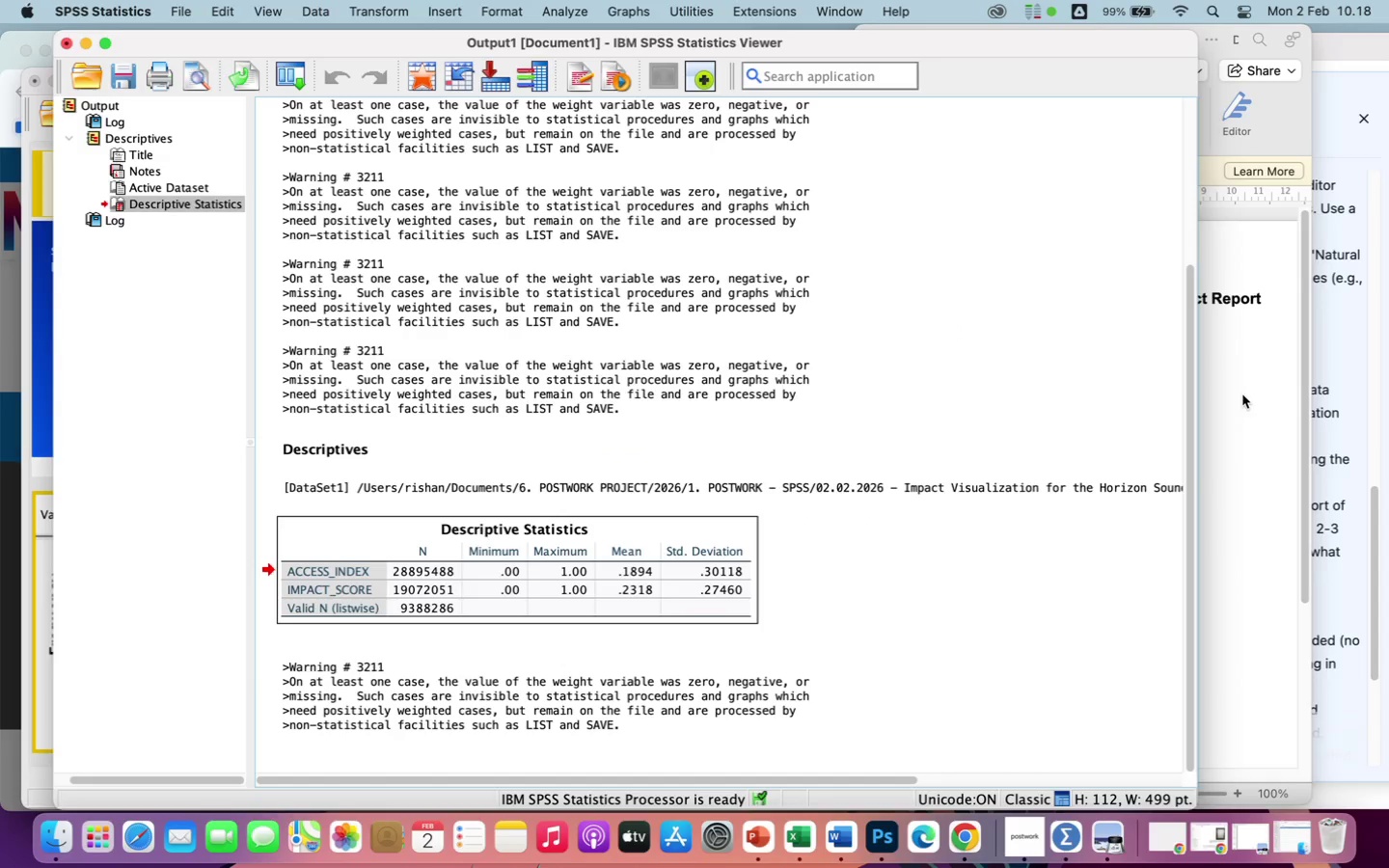 
left_click([1231, 390])
 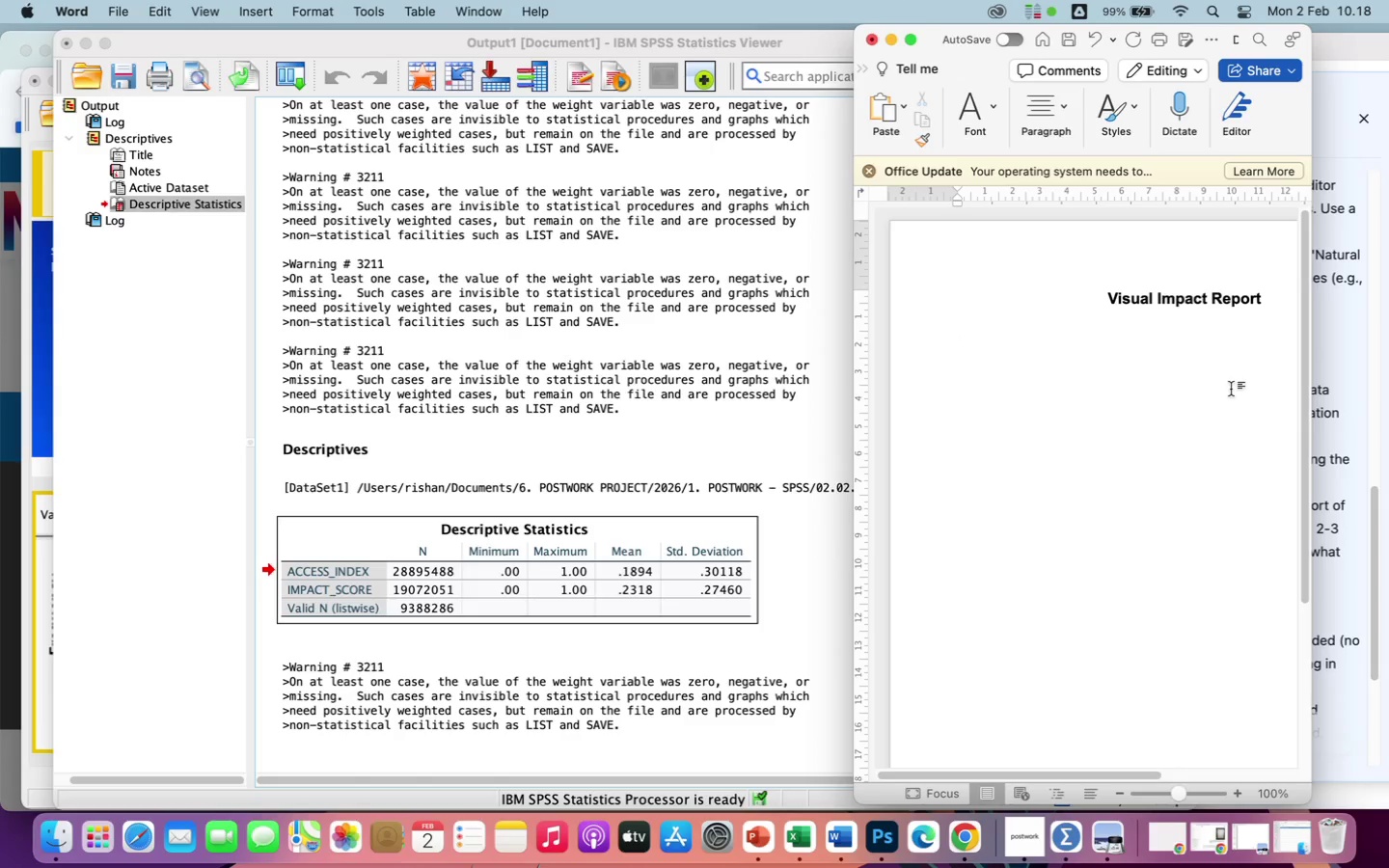 
key(Meta+V)
 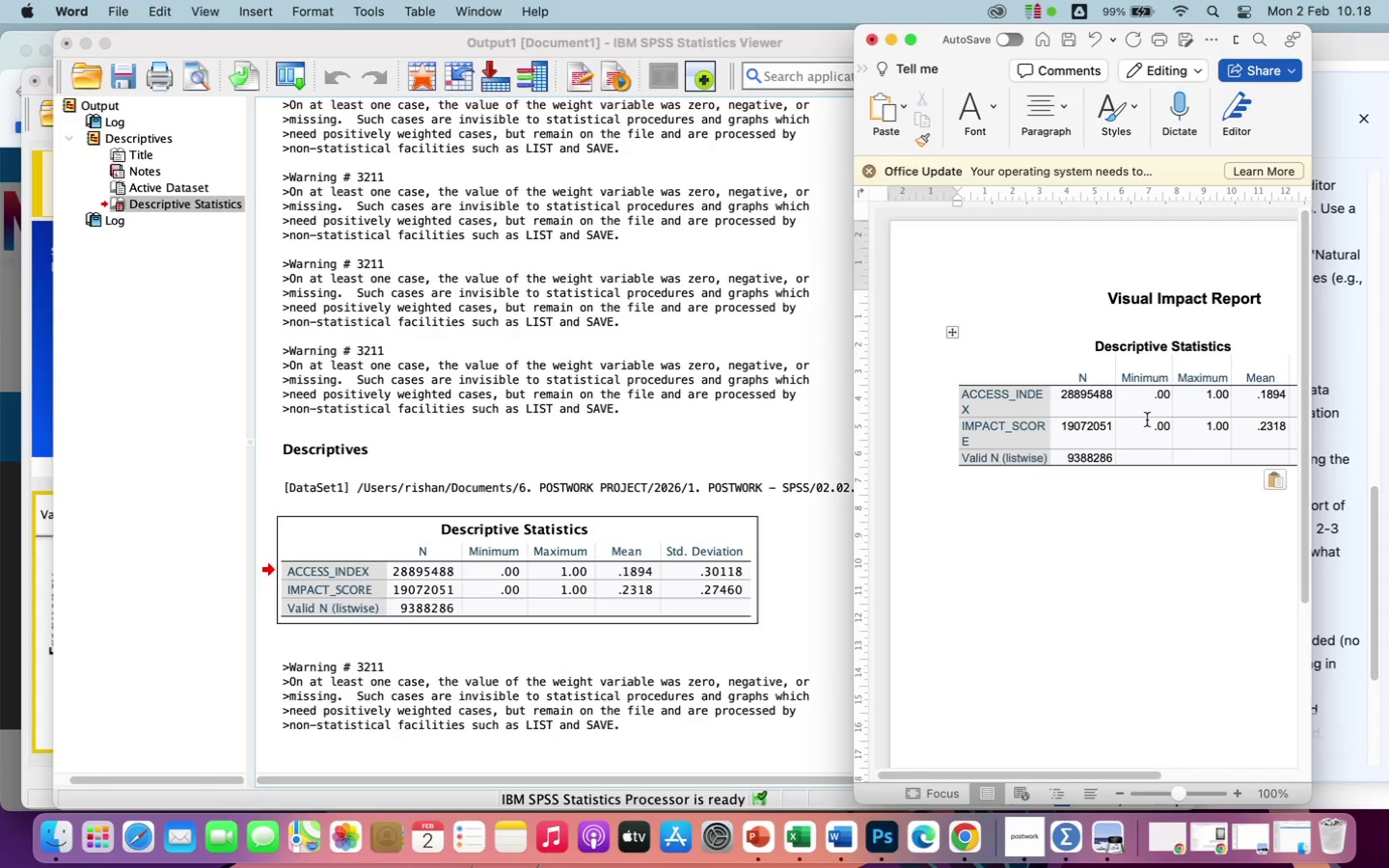 
key(Enter)
 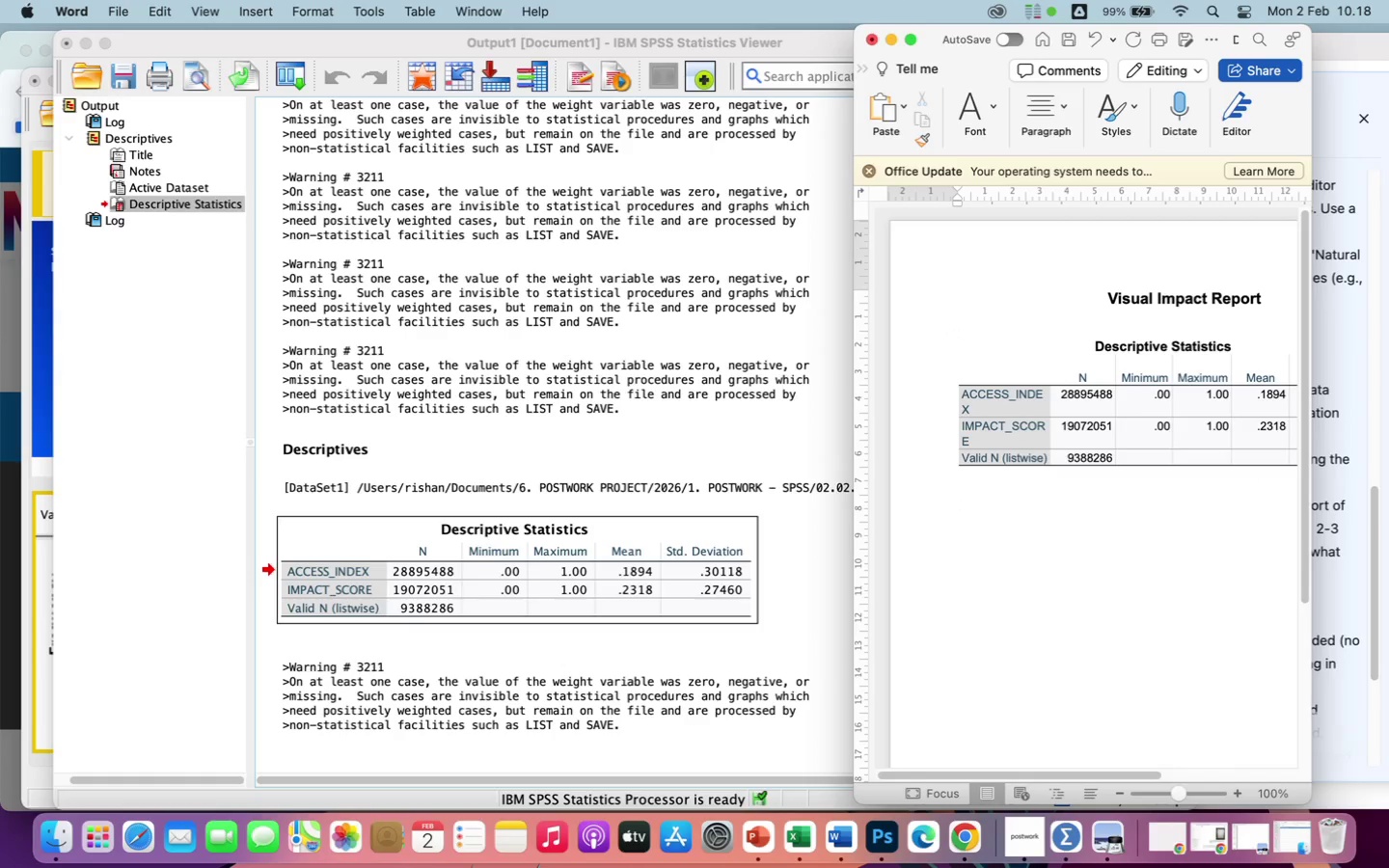 
wait(6.48)
 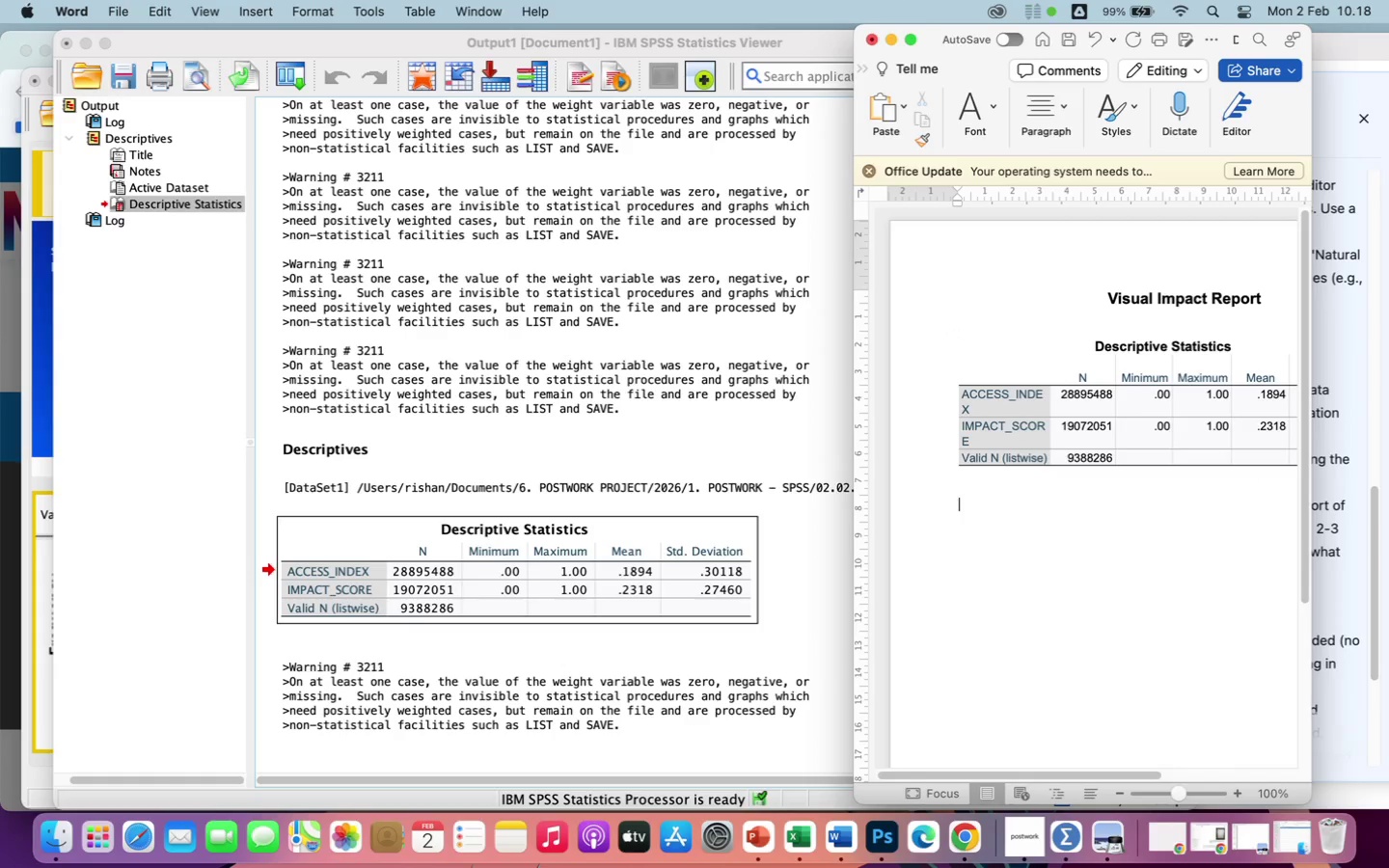 
type(All analyses were conducted using household survey weights provided in the SPPA dataset. As a result, reported N values represent weighted population estimates rather than raw respondent coun)
 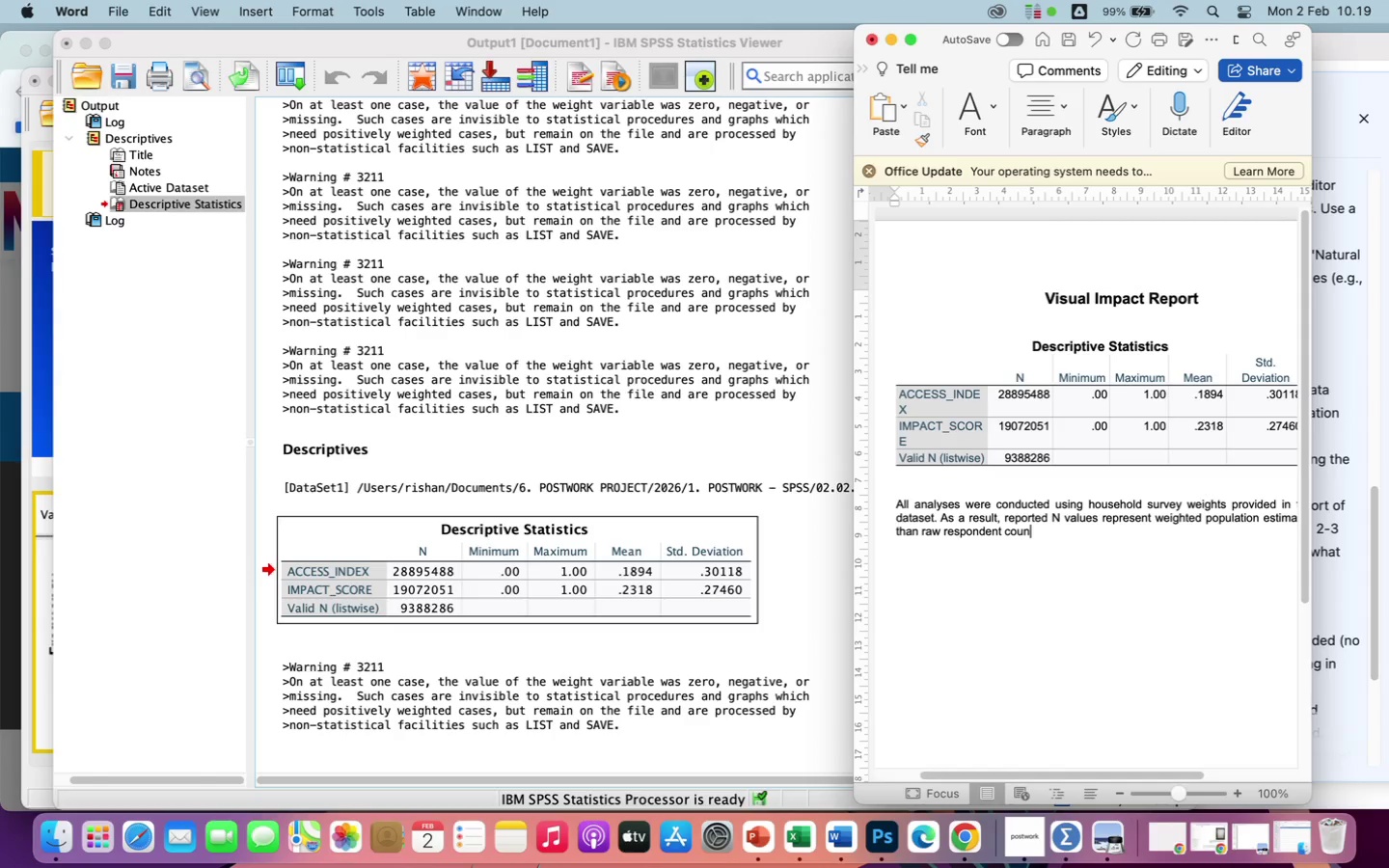 
type(ts.")
 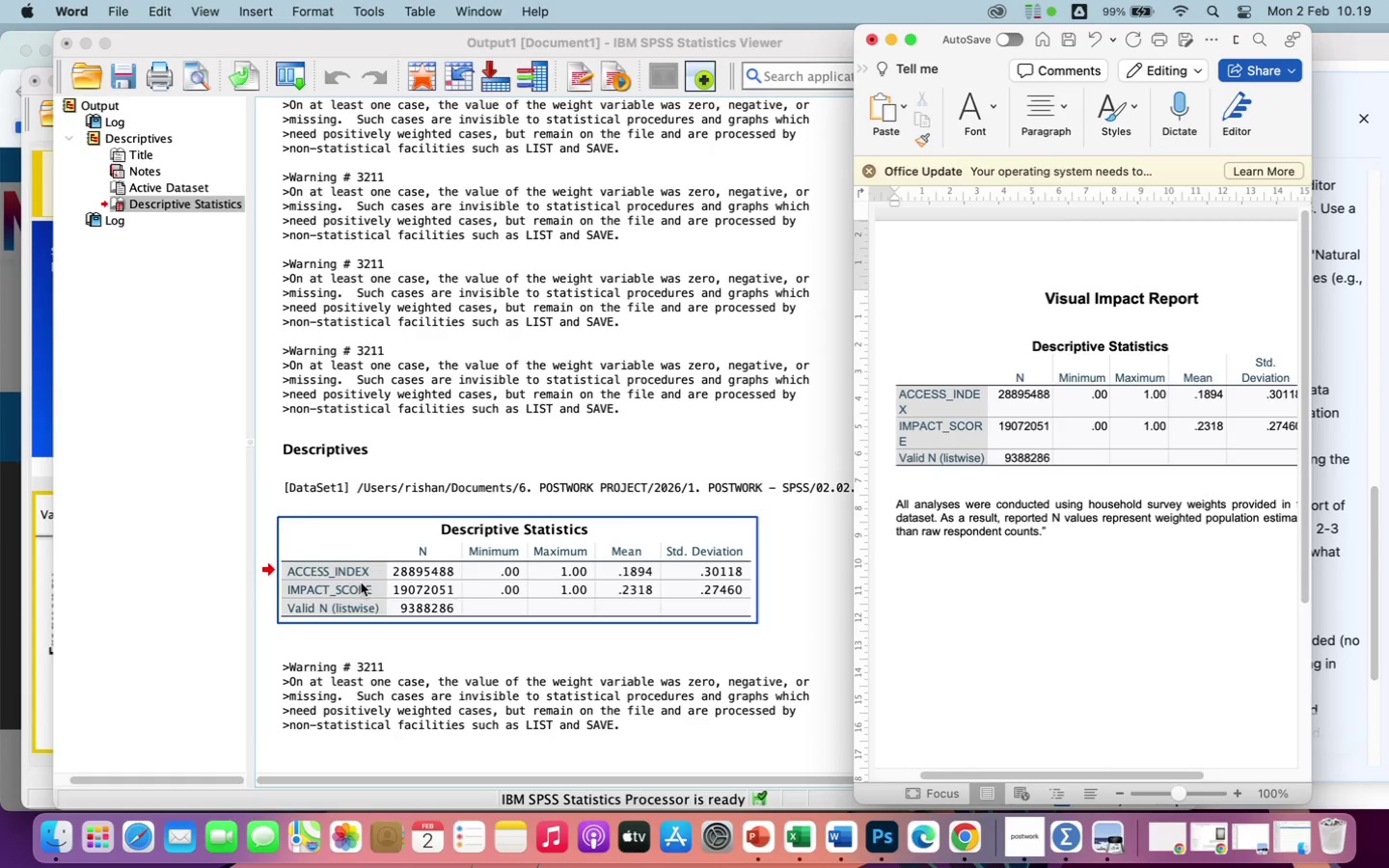 
left_click([341, 748])
 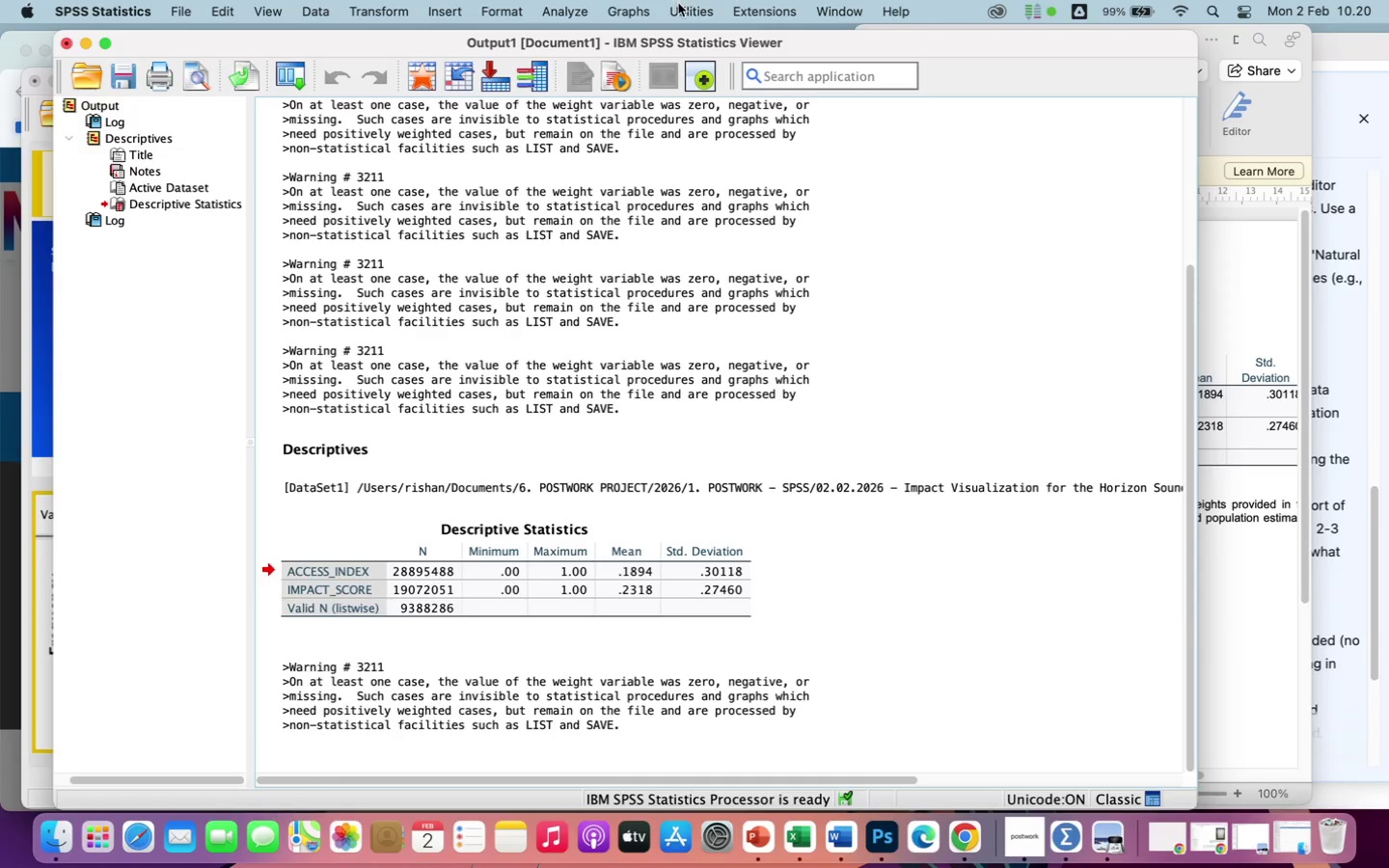 
wait(5.04)
 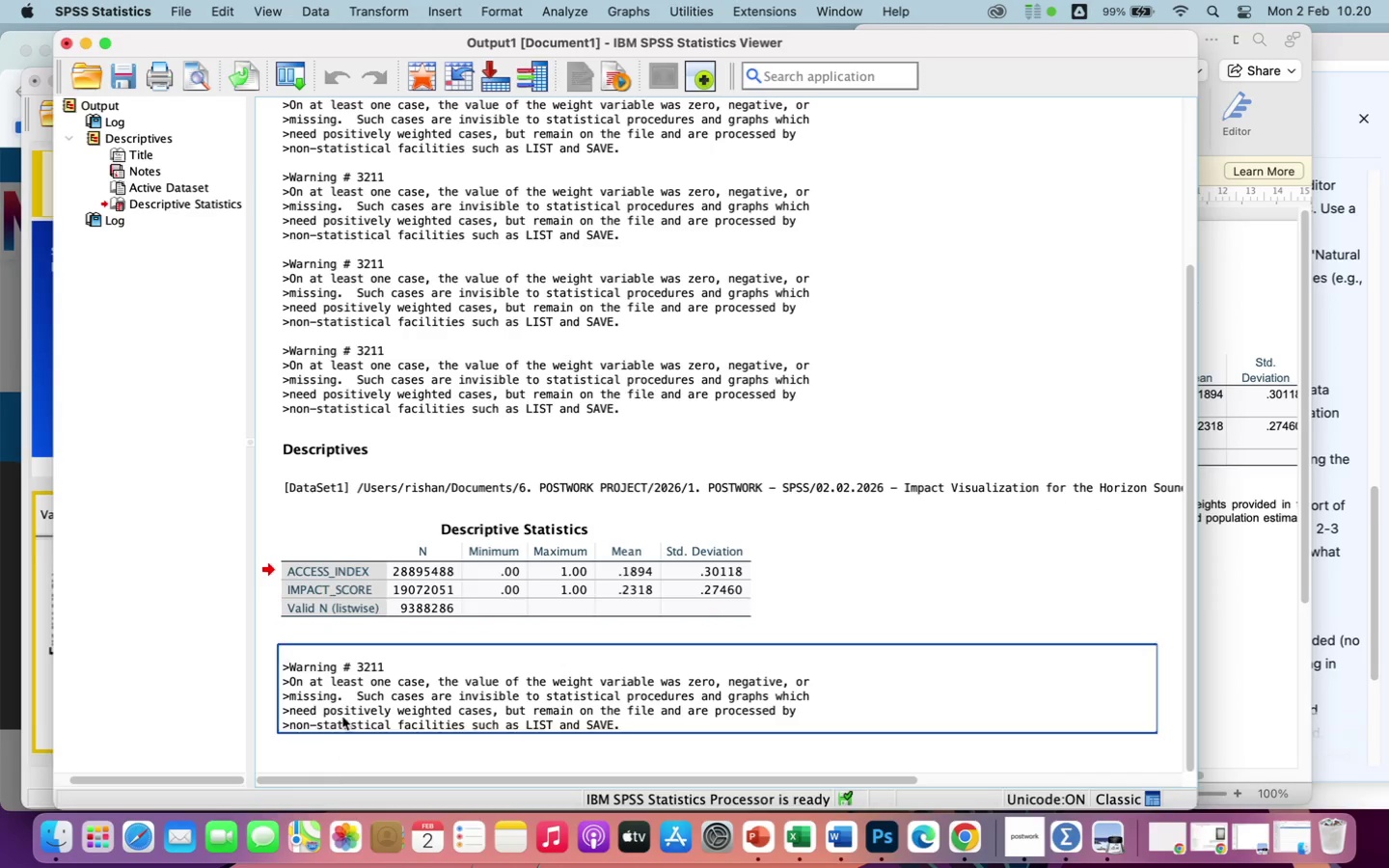 
left_click([1280, 278])
 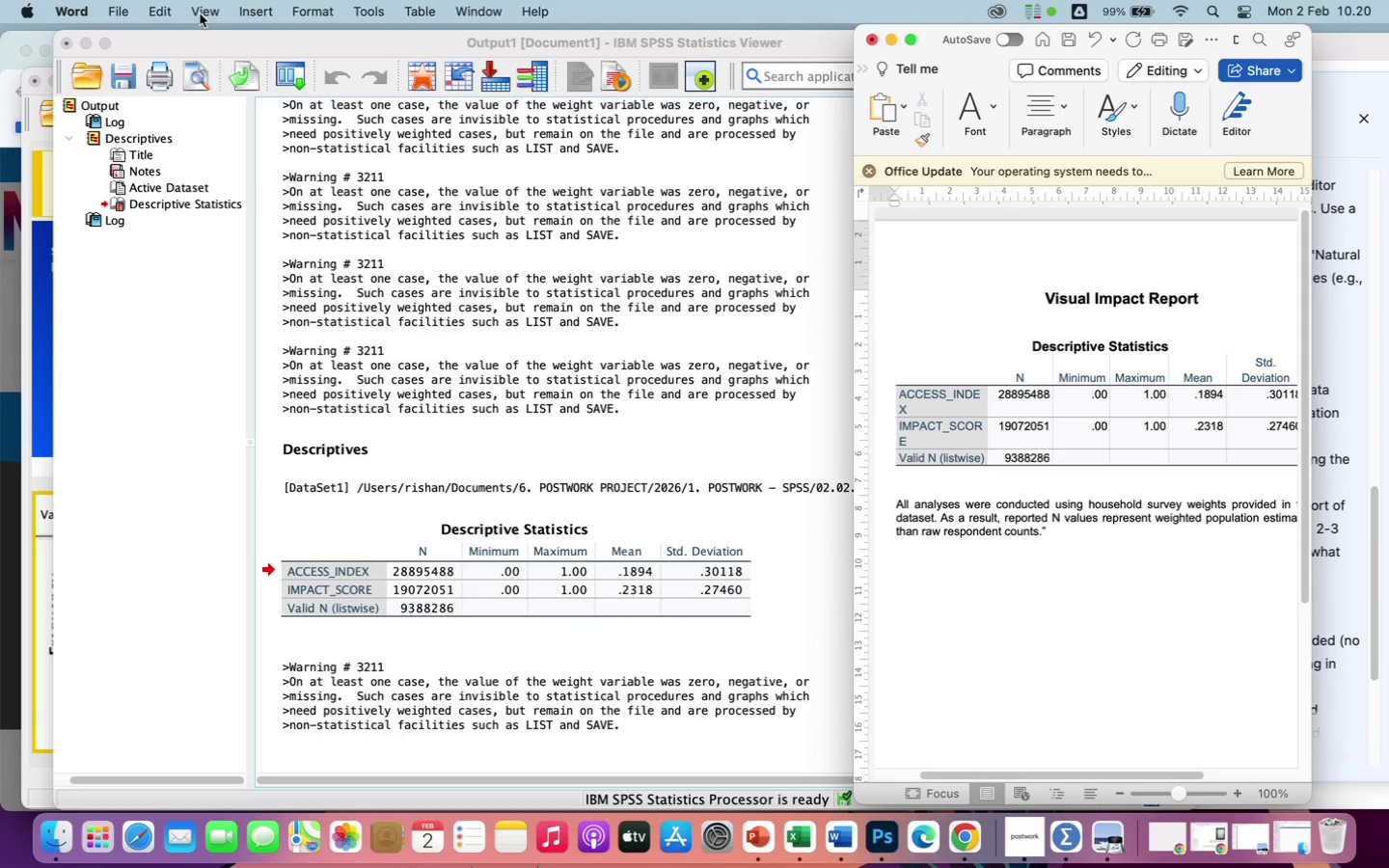 
left_click([120, 14])
 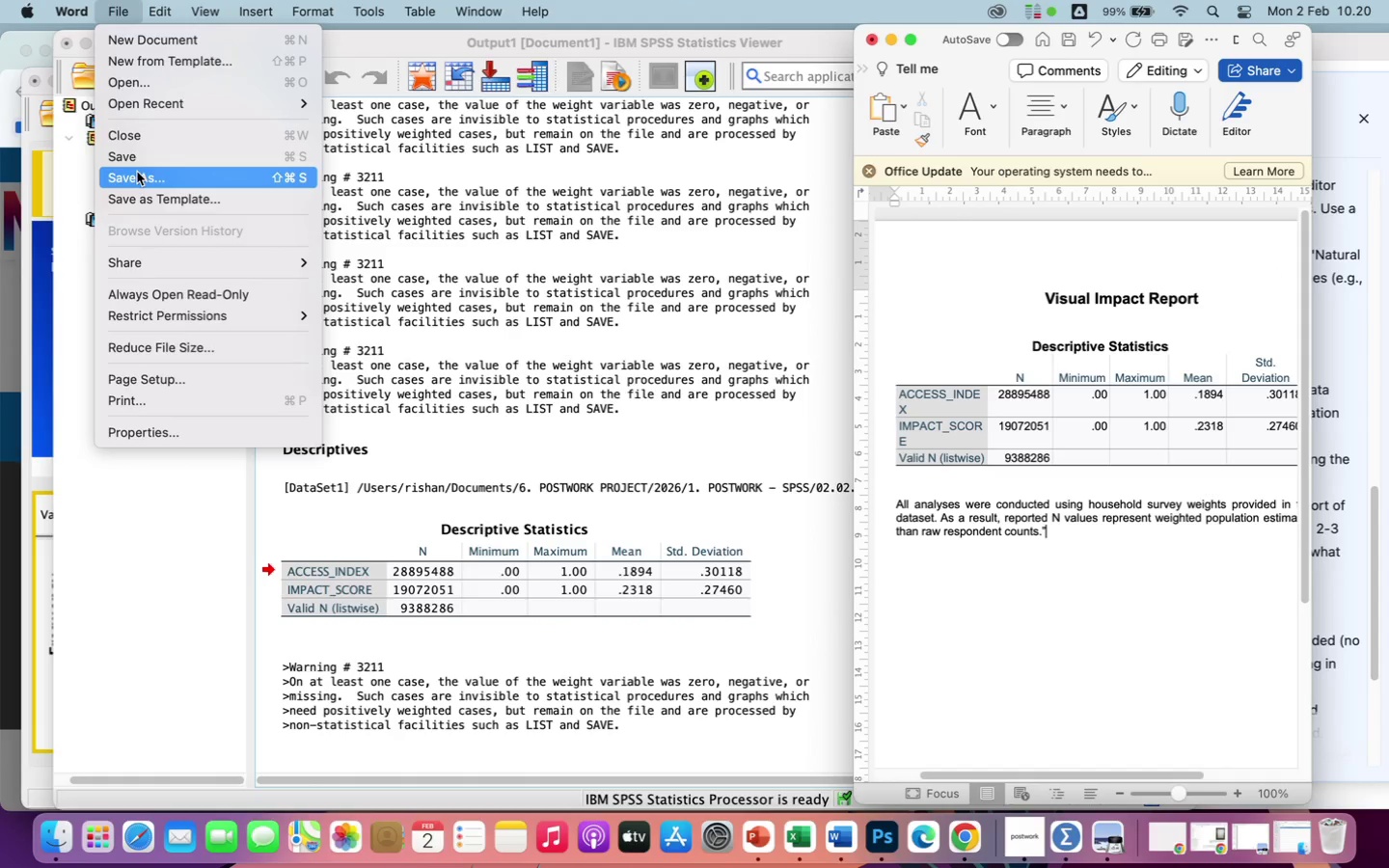 
left_click([139, 182])
 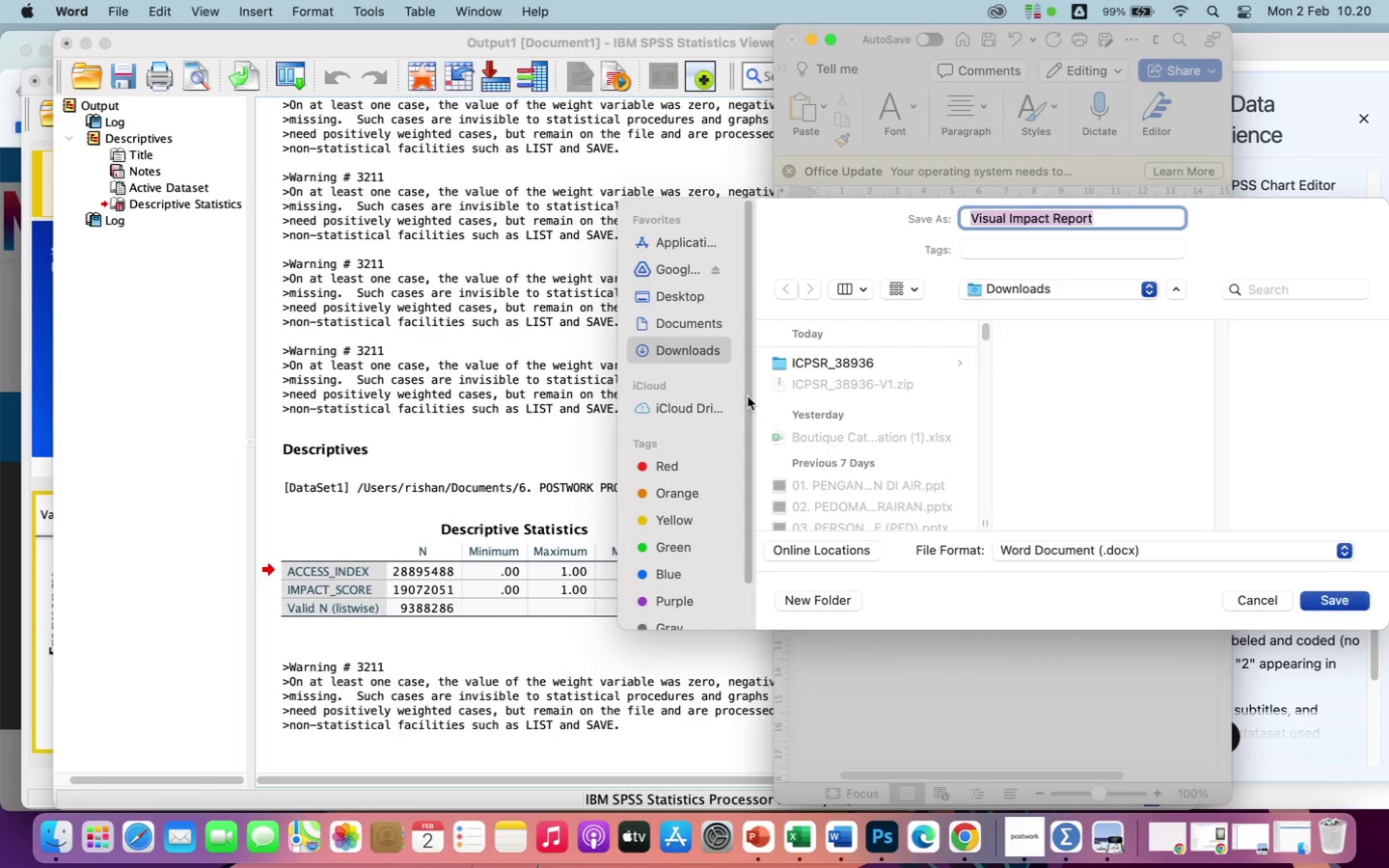 
left_click([705, 325])
 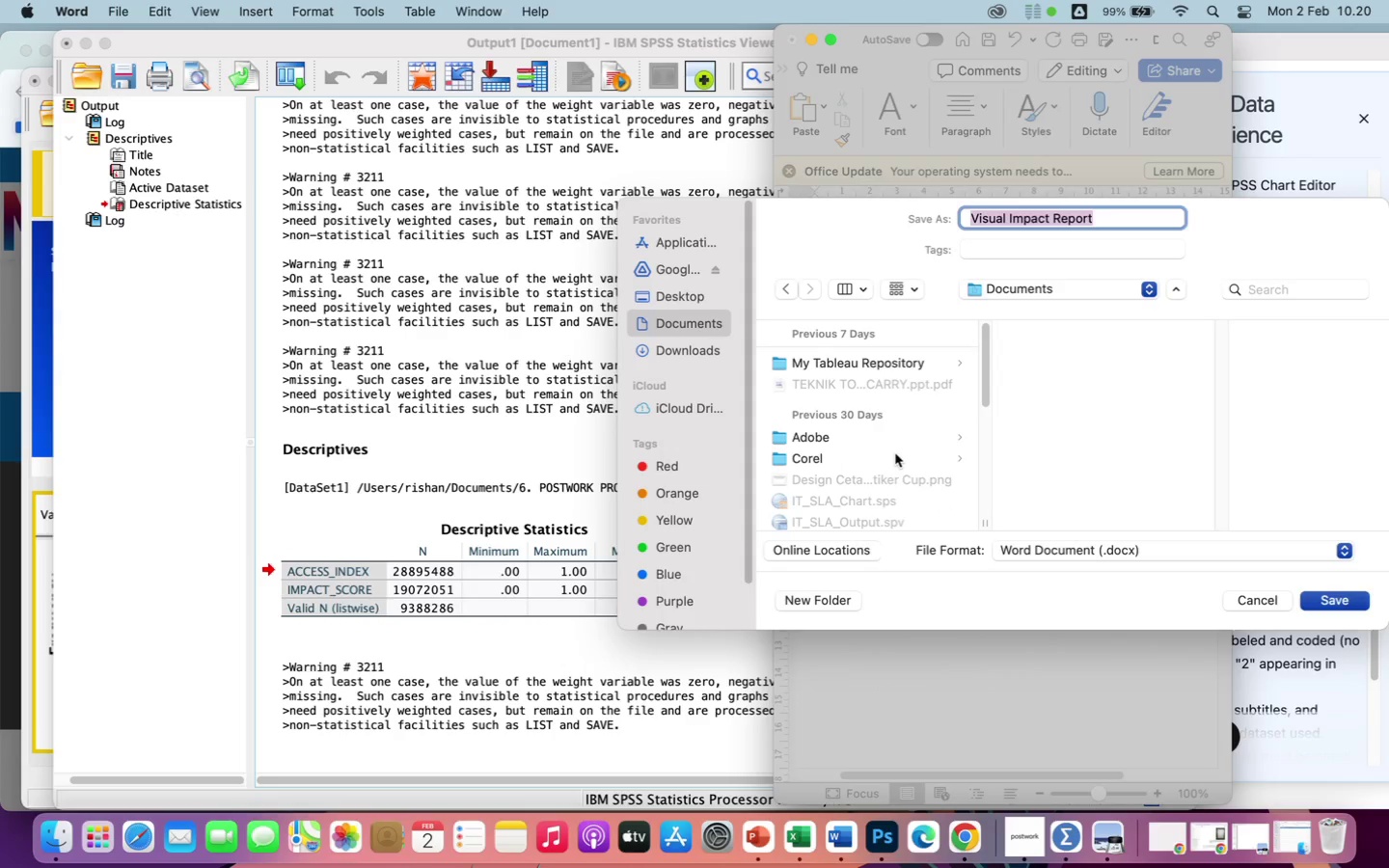 
scroll: coordinate [894, 467], scroll_direction: down, amount: 24.0
 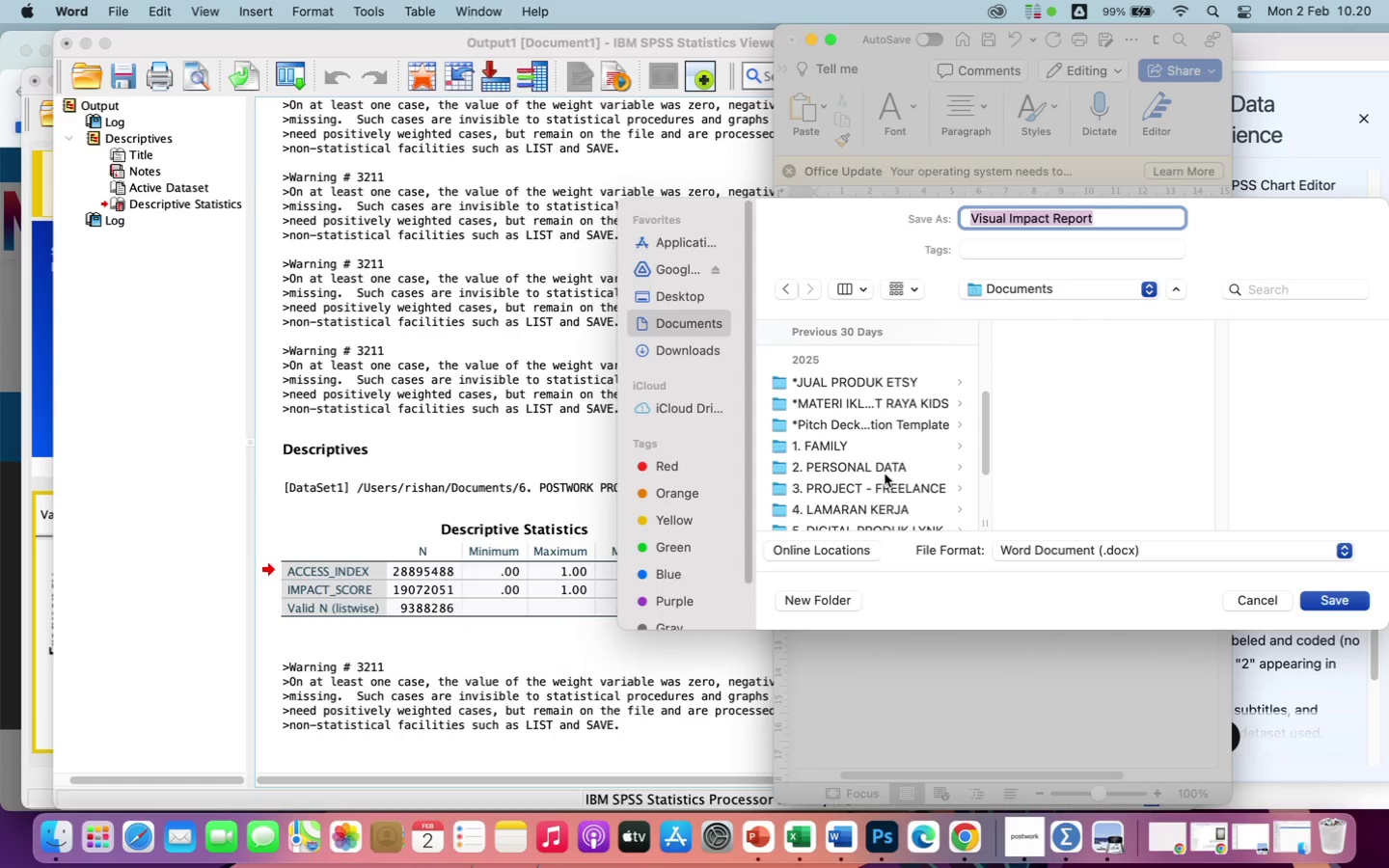 
left_click([876, 486])
 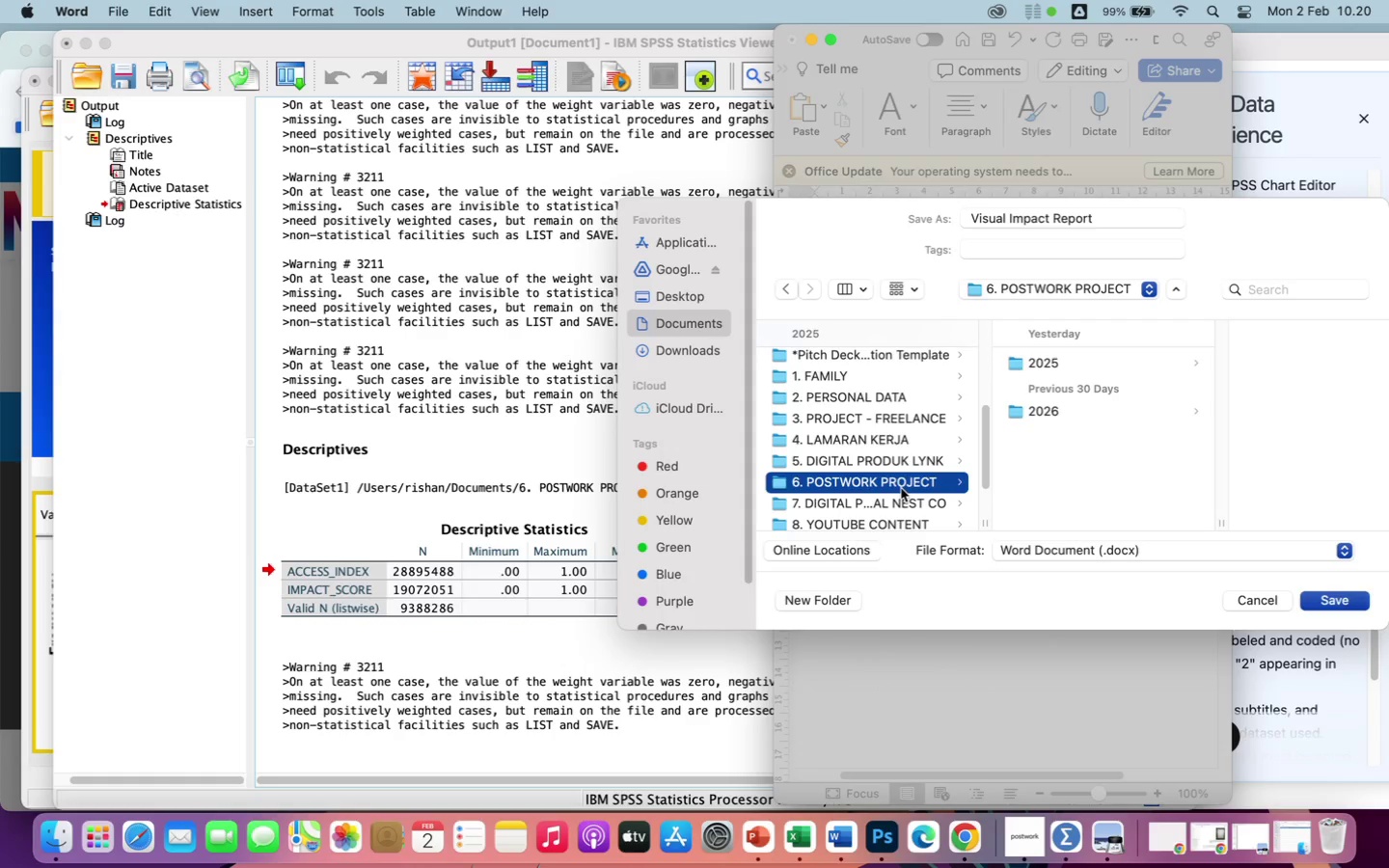 
scroll: coordinate [885, 474], scroll_direction: down, amount: 1.0
 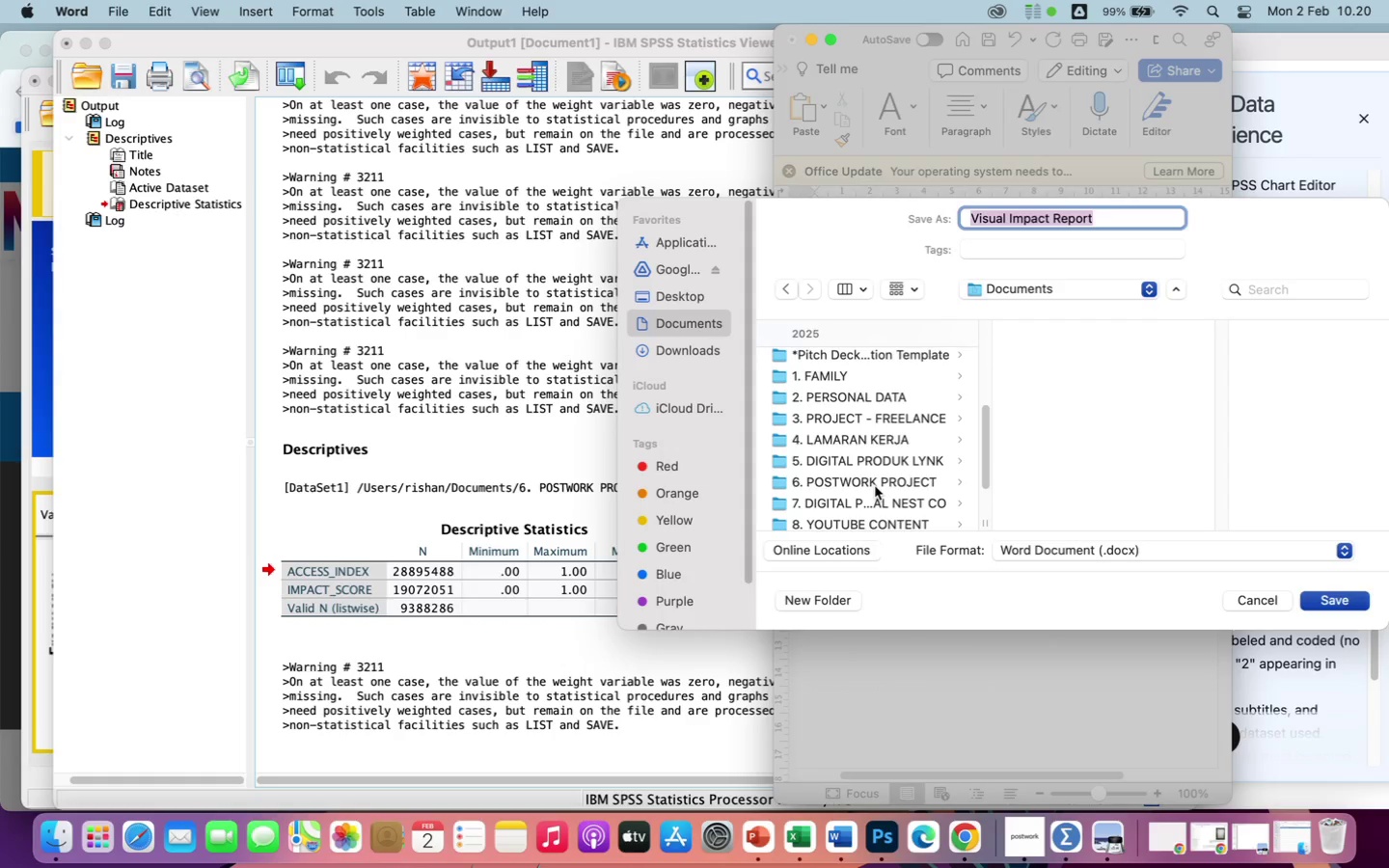 
left_click([899, 486])
 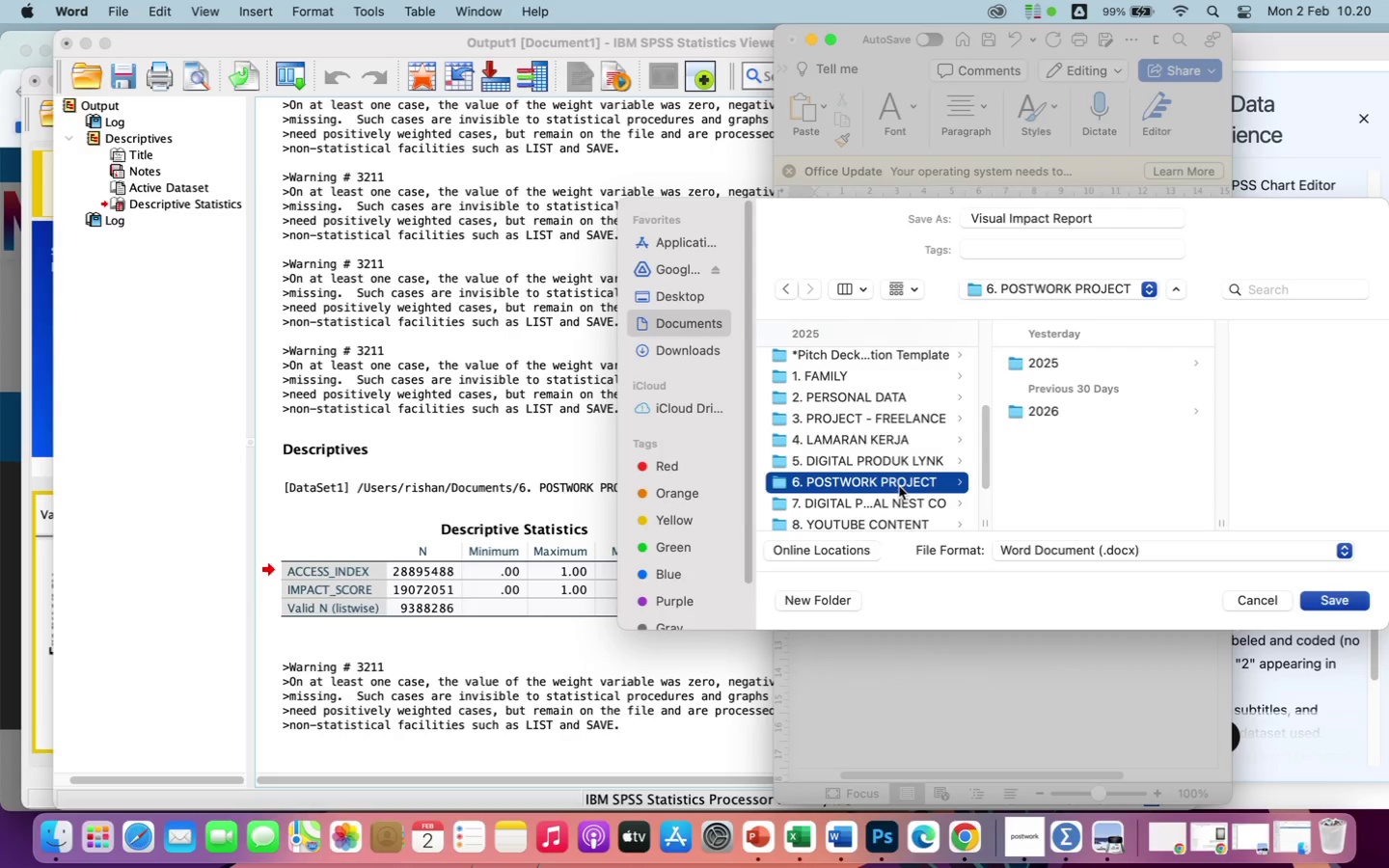 
double_click([899, 486])
 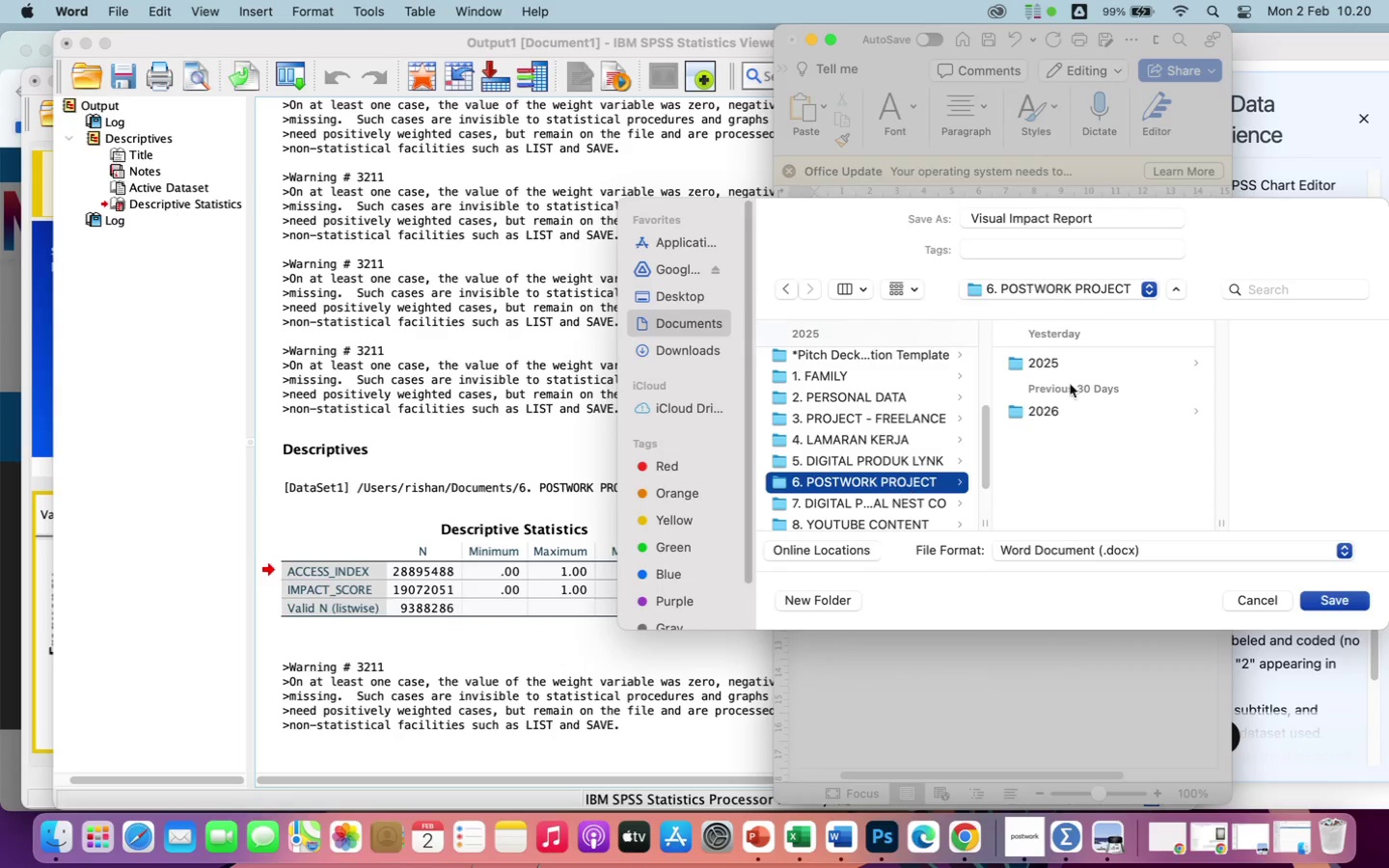 
double_click([1048, 410])
 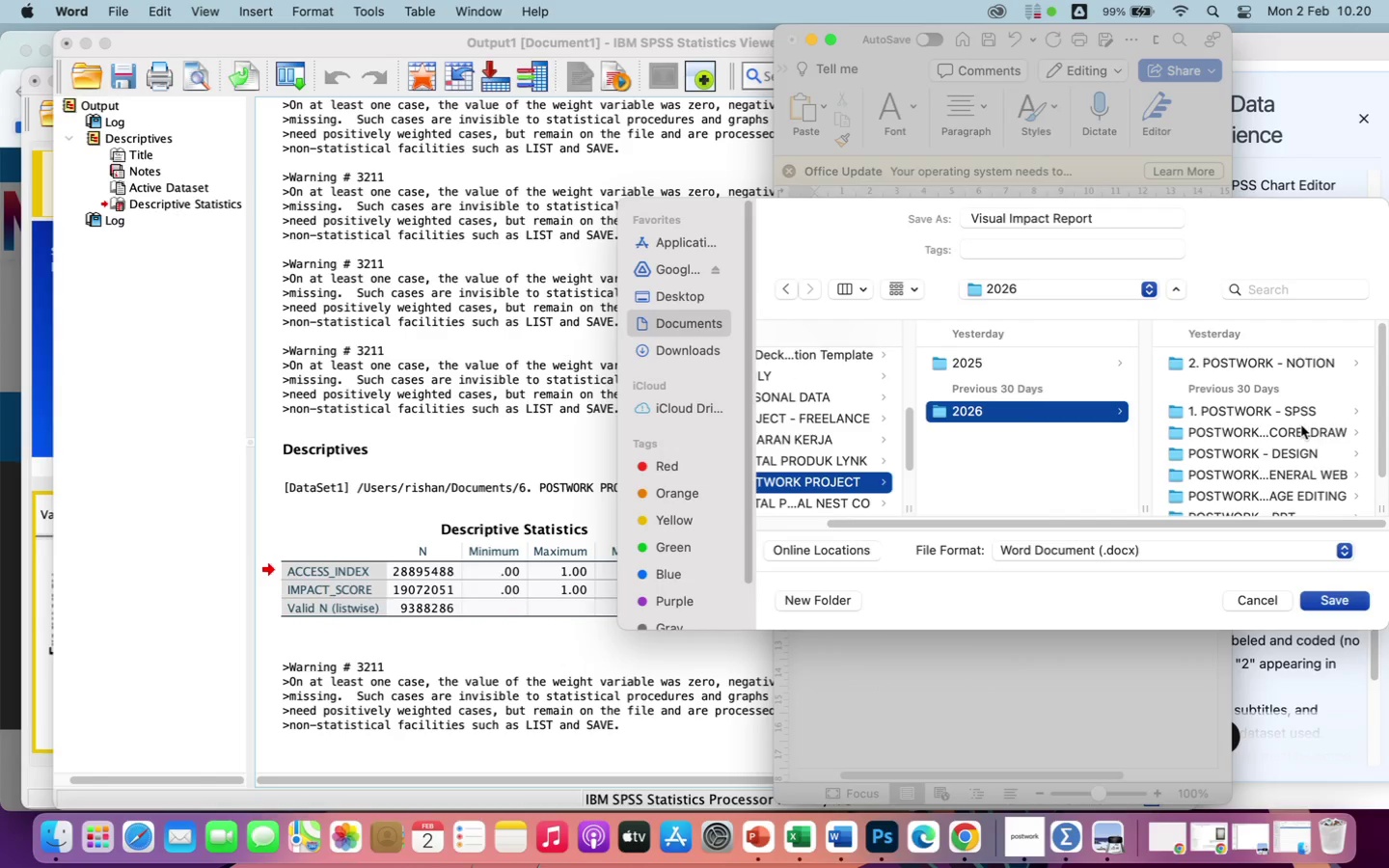 
wait(6.12)
 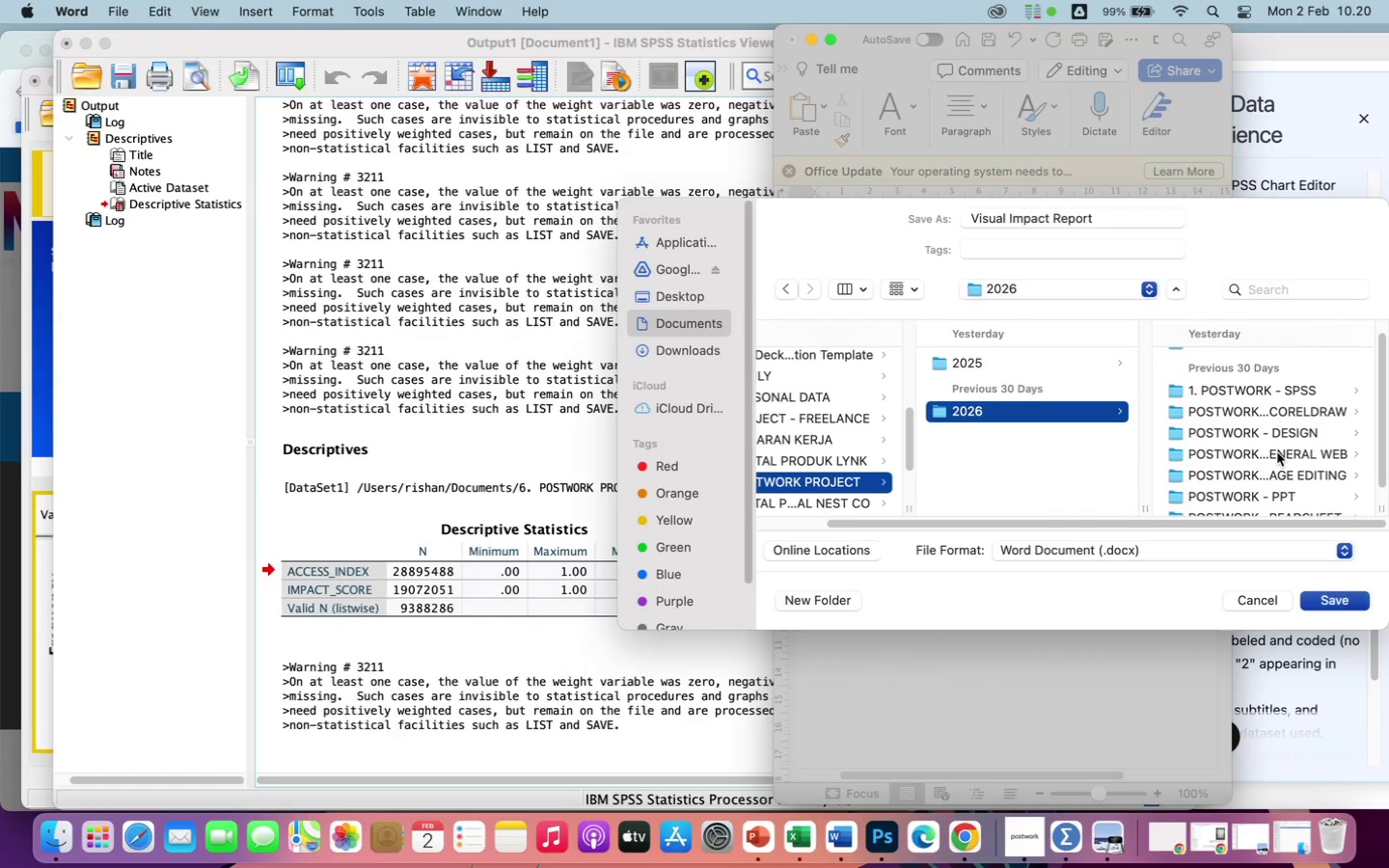 
left_click([1281, 366])
 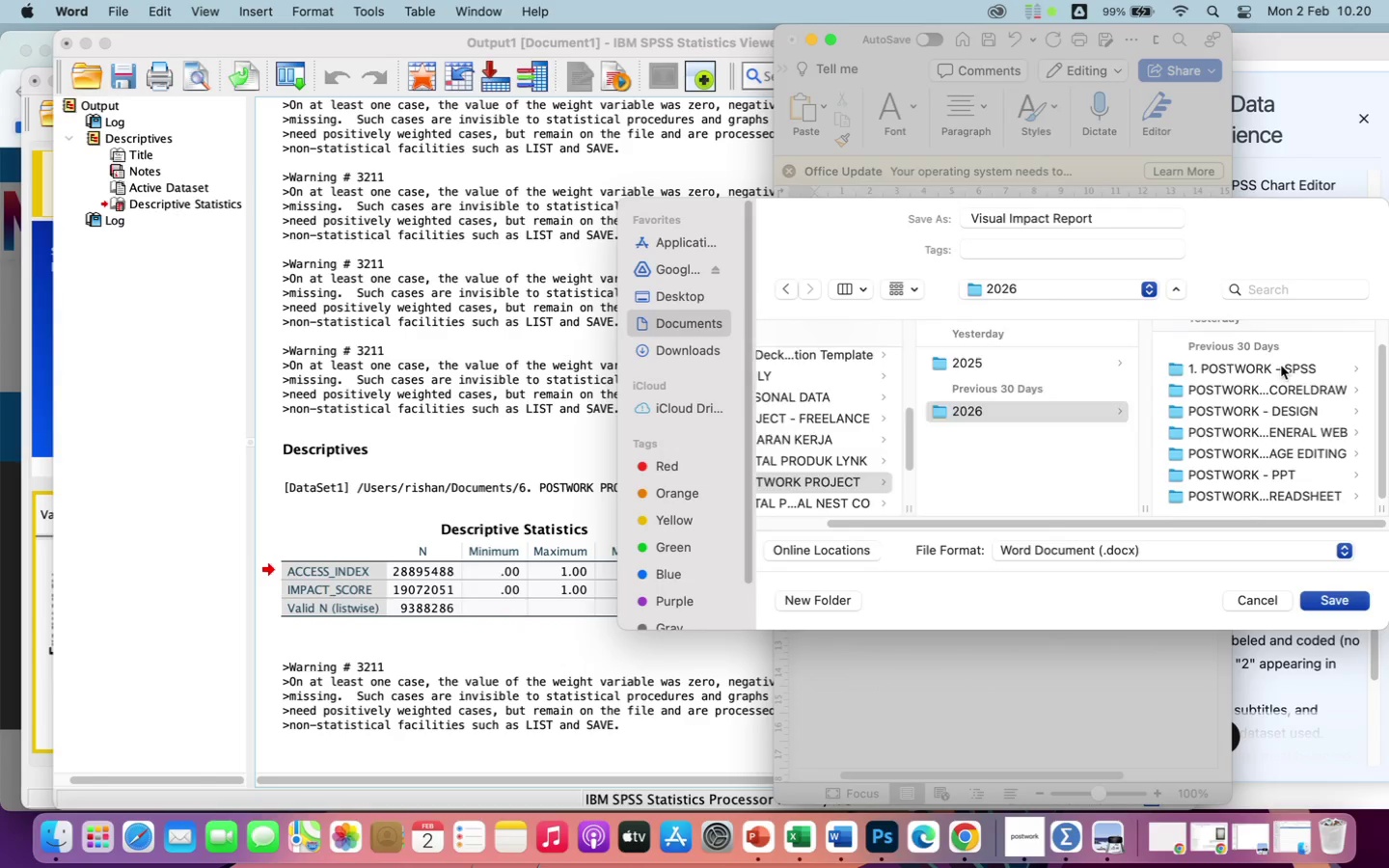 
scroll: coordinate [1277, 452], scroll_direction: down, amount: 5.0
 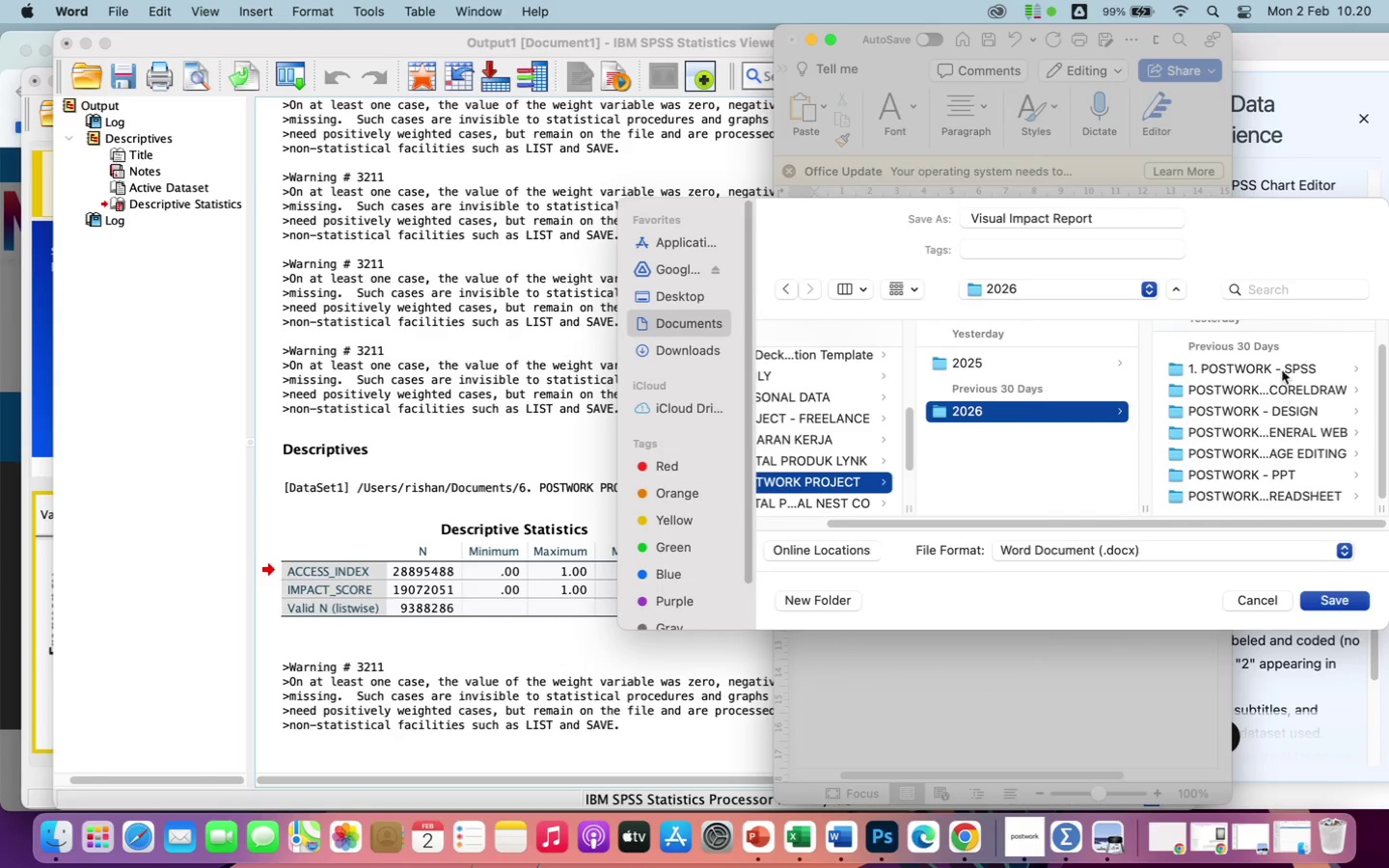 
double_click([1281, 366])
 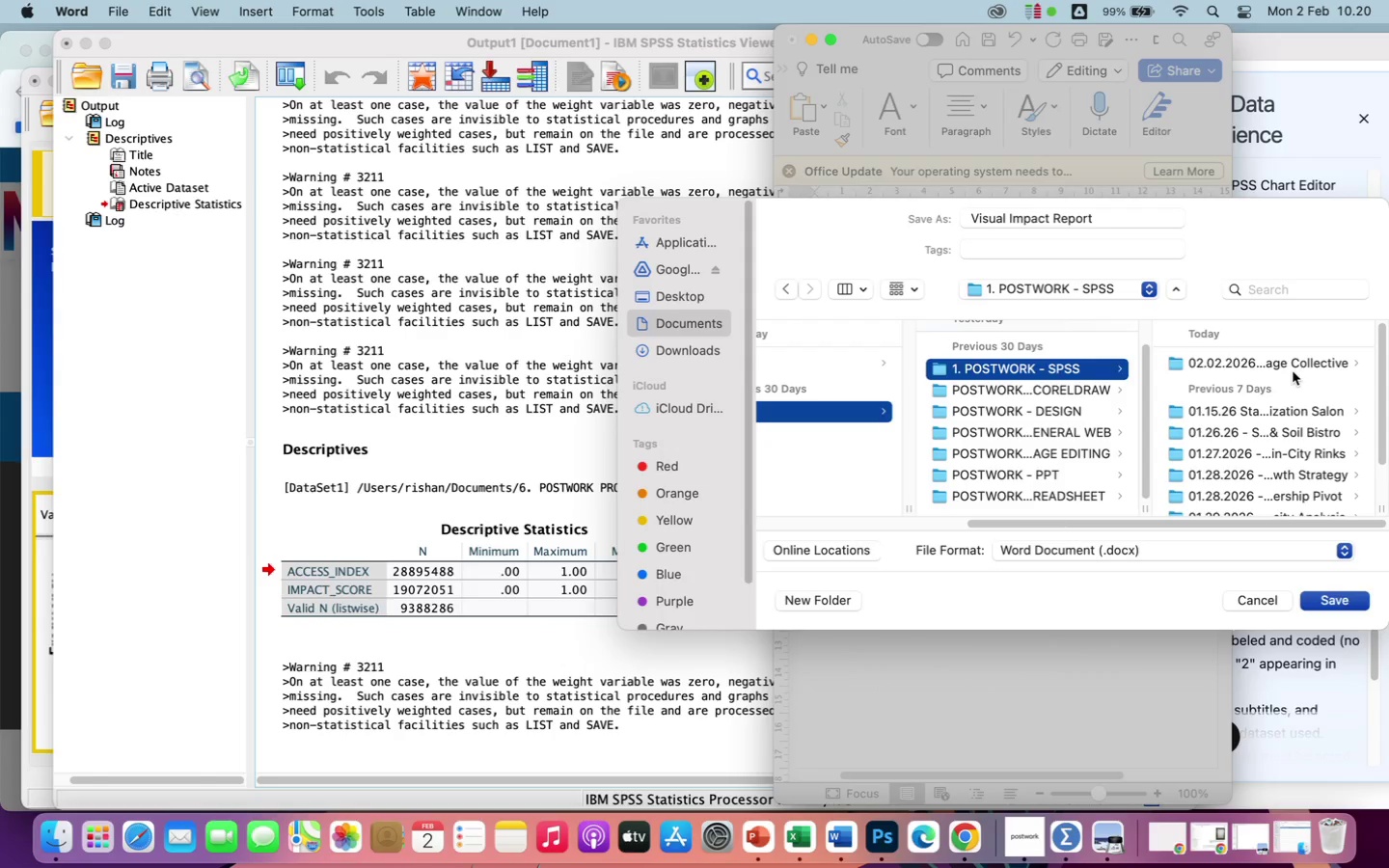 
double_click([1293, 366])
 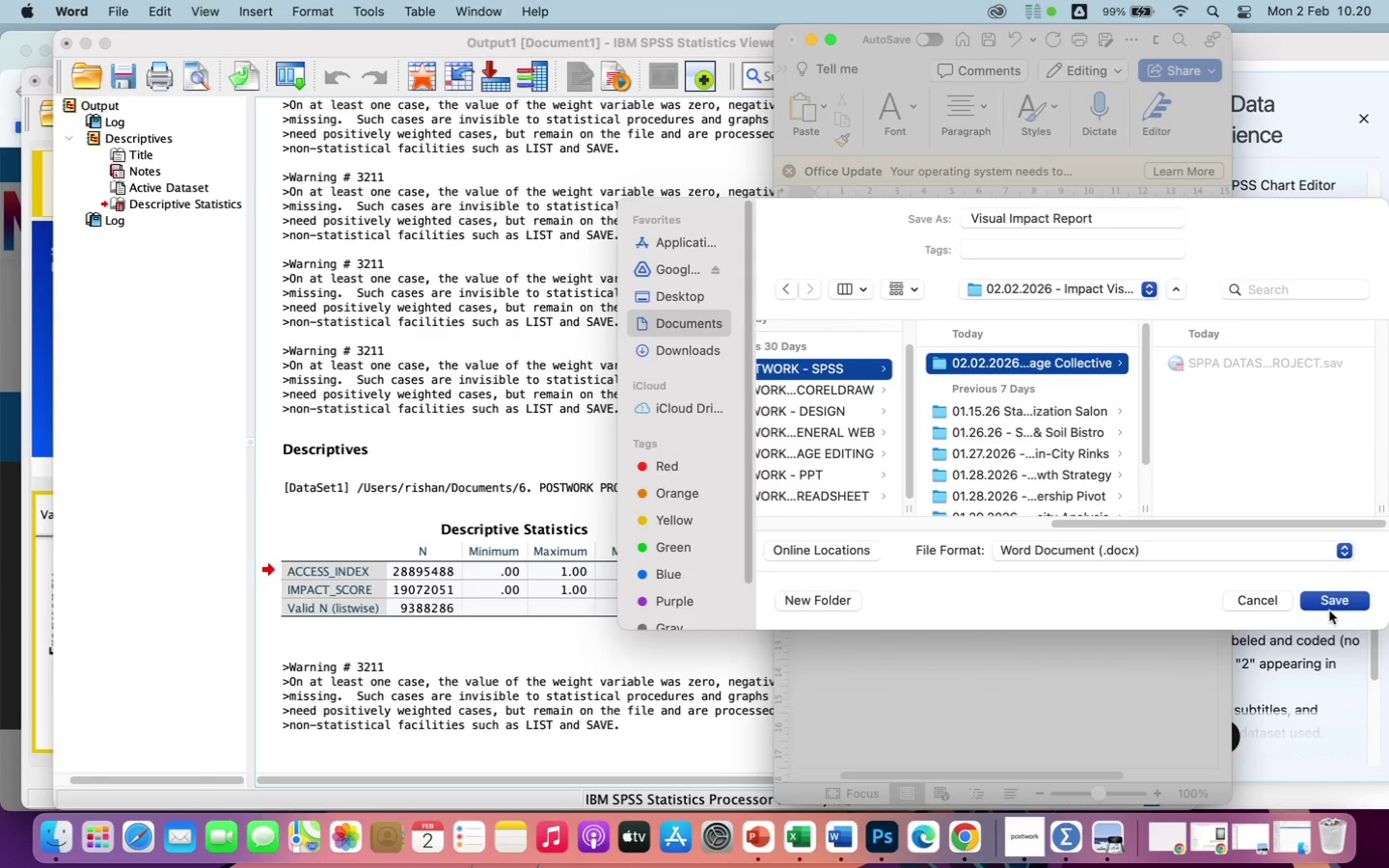 
left_click([1329, 597])
 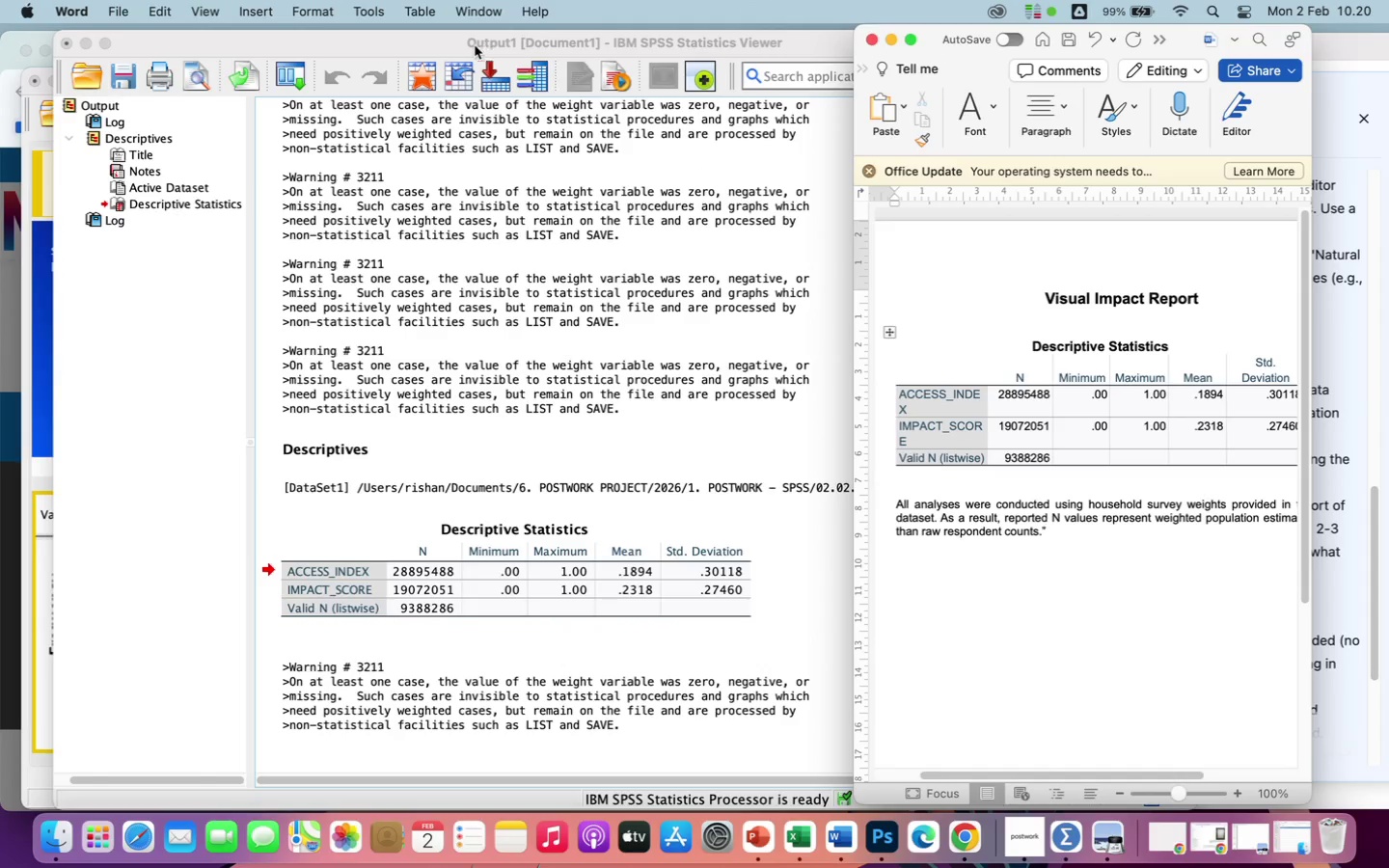 
left_click([107, 14])
 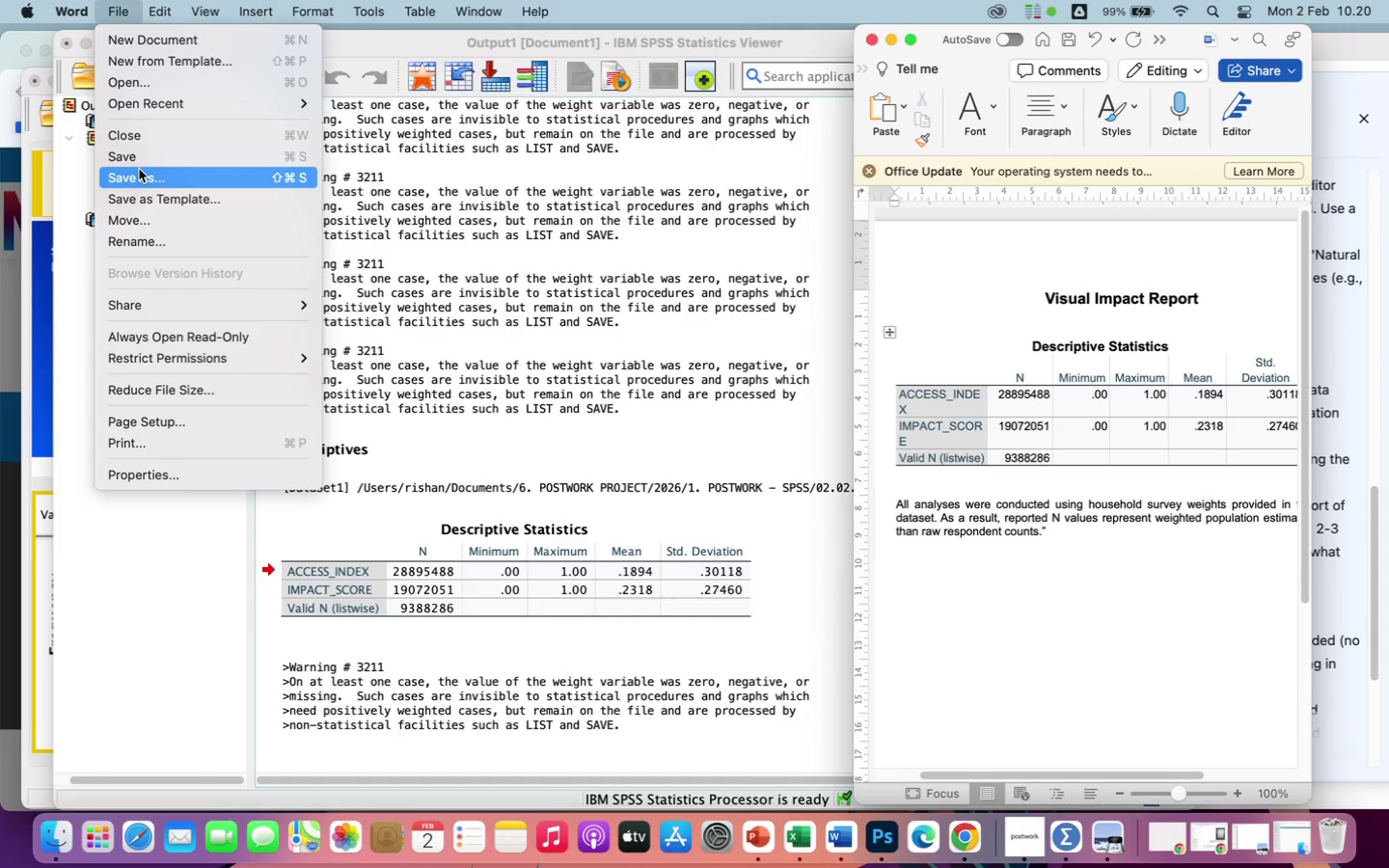 
left_click([147, 176])
 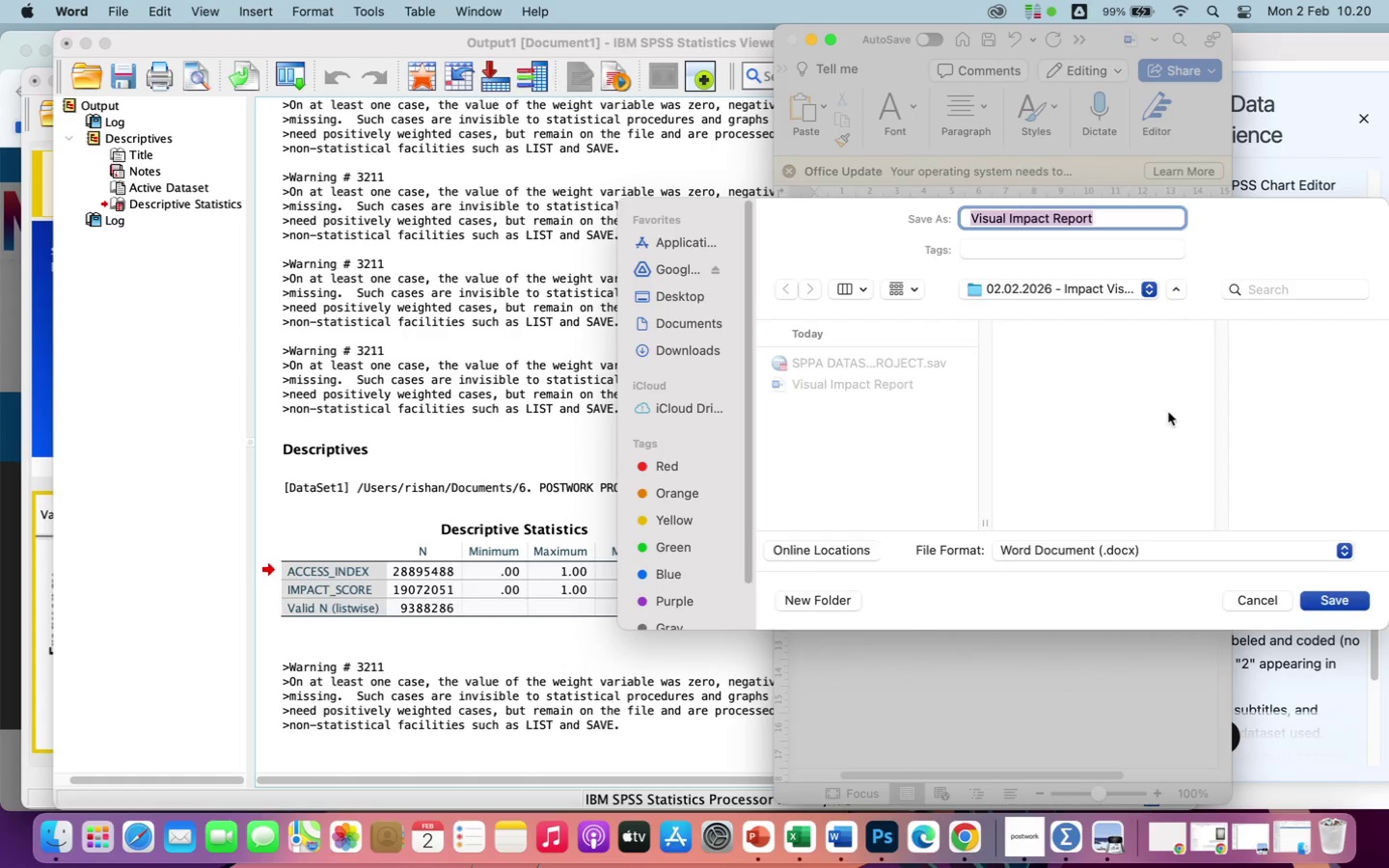 
left_click([1089, 553])